 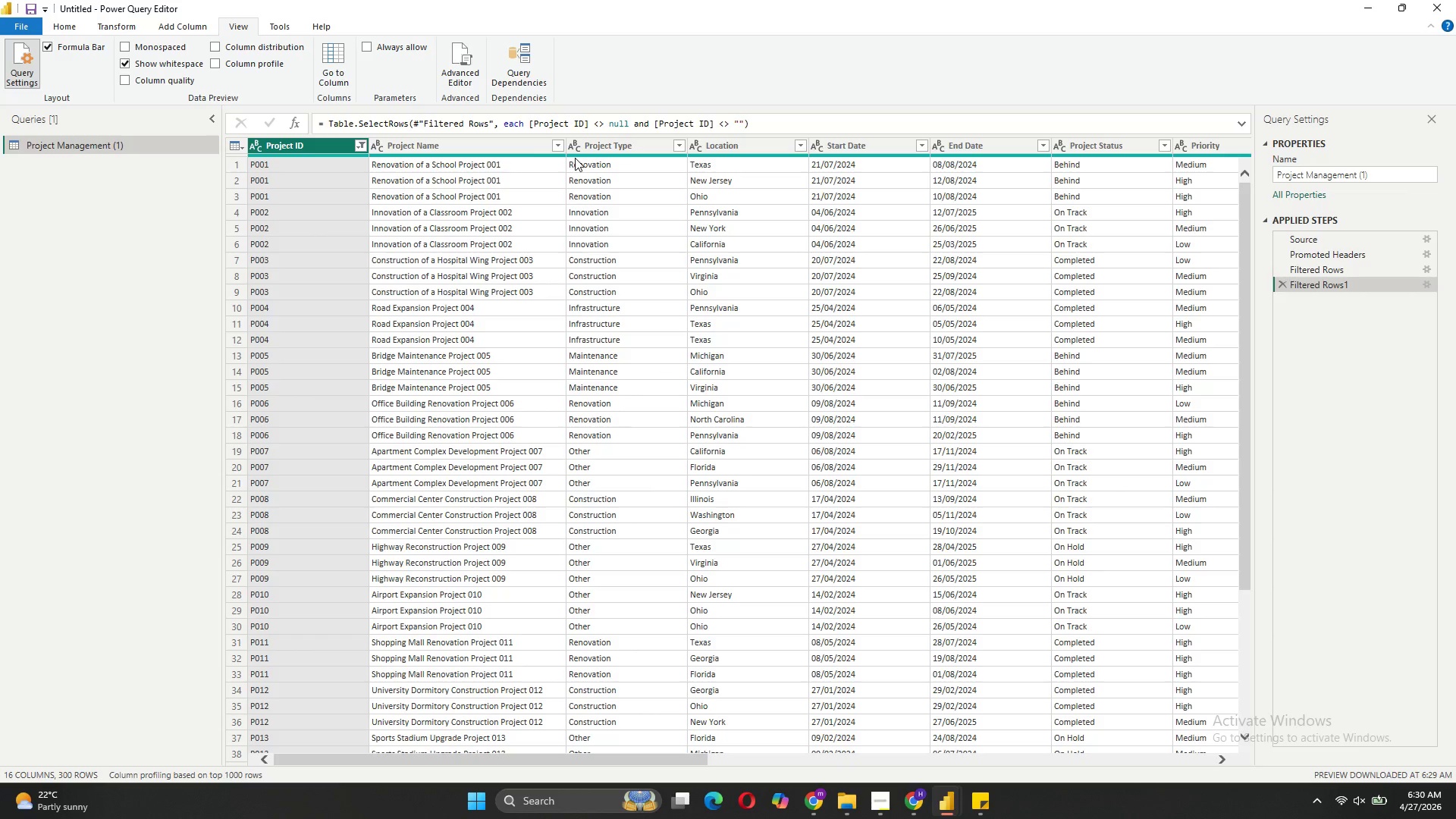 
left_click([67, 23])
 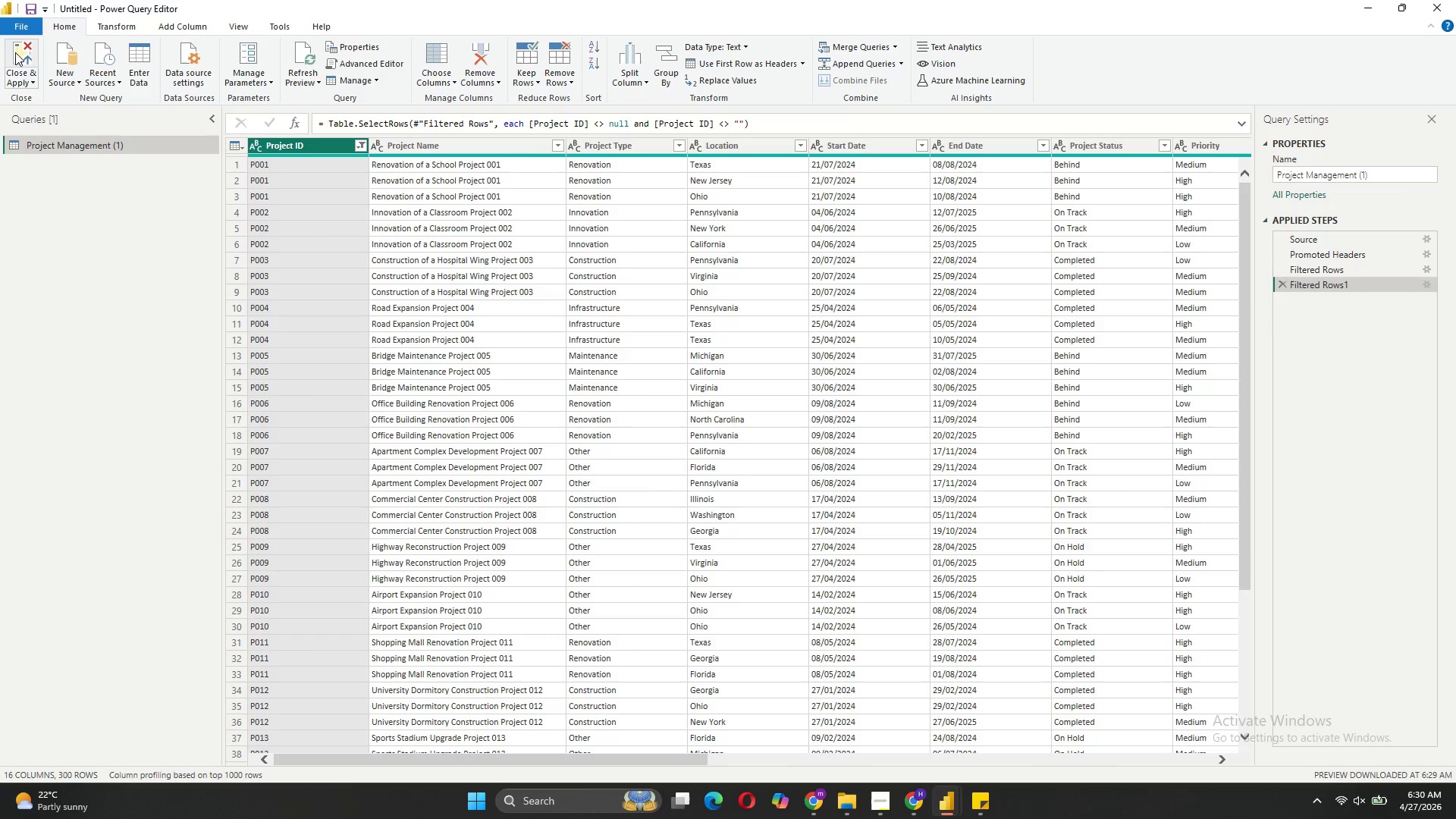 
left_click([19, 49])
 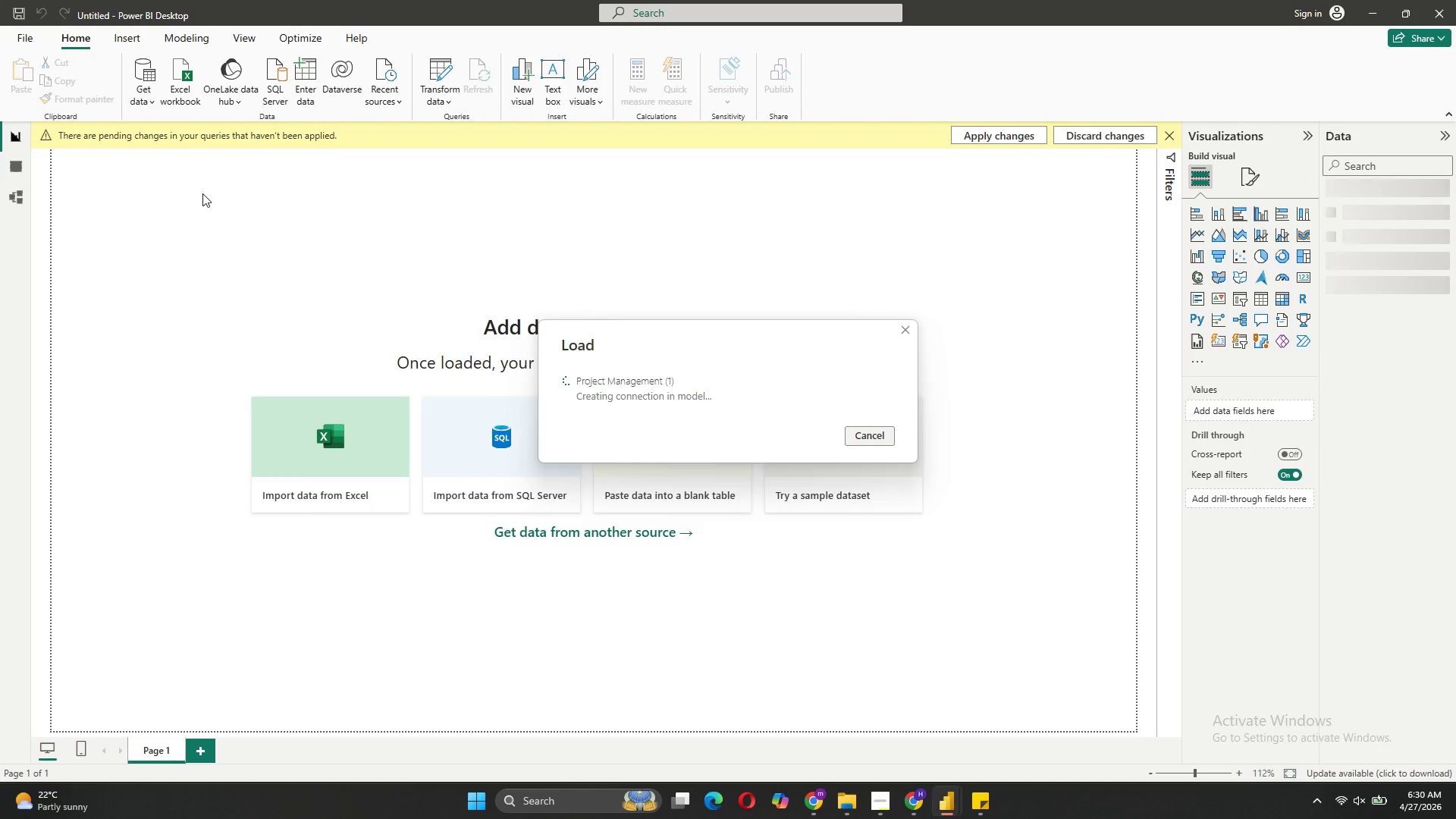 
wait(9.56)
 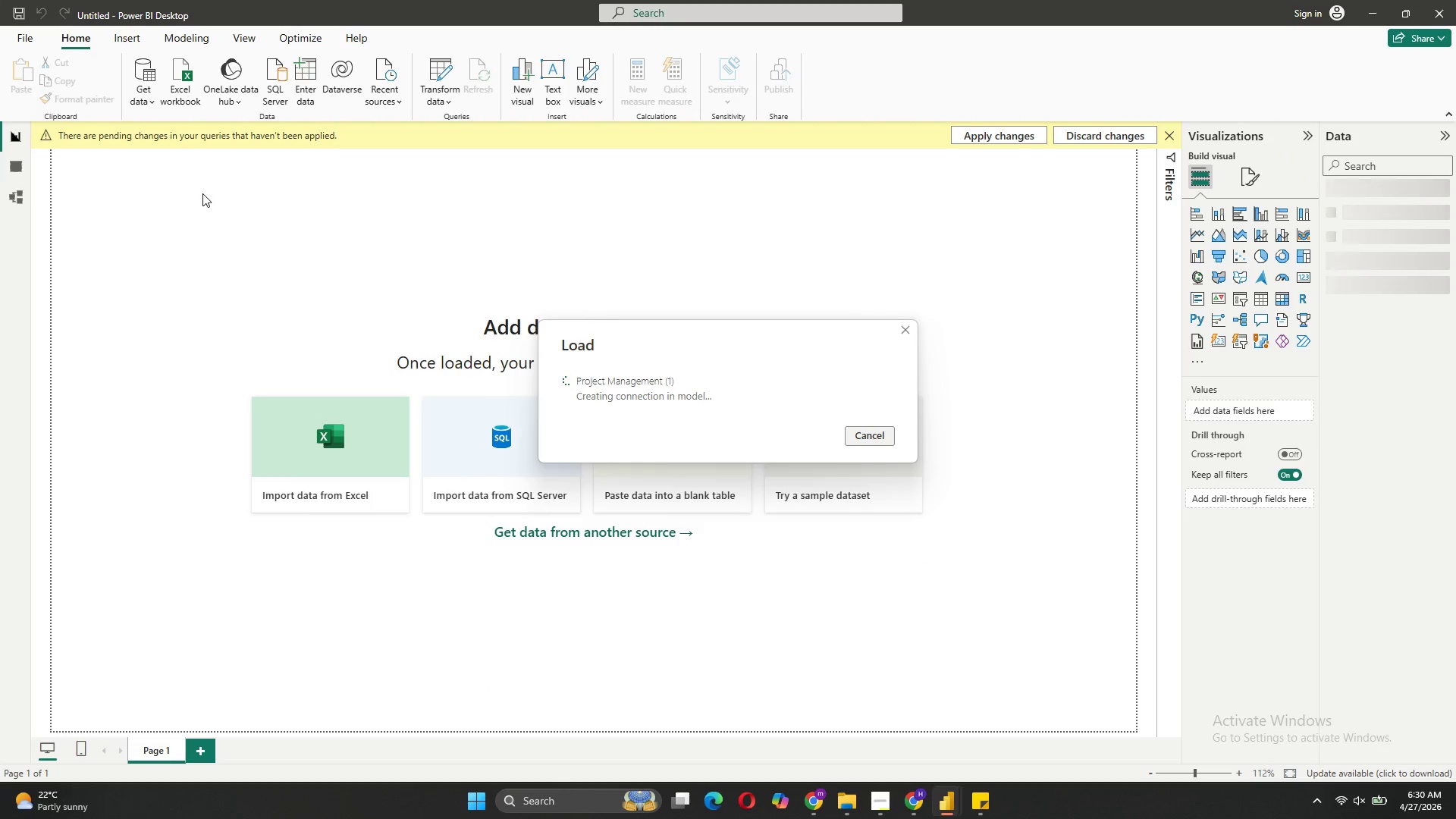 
left_click([146, 105])
 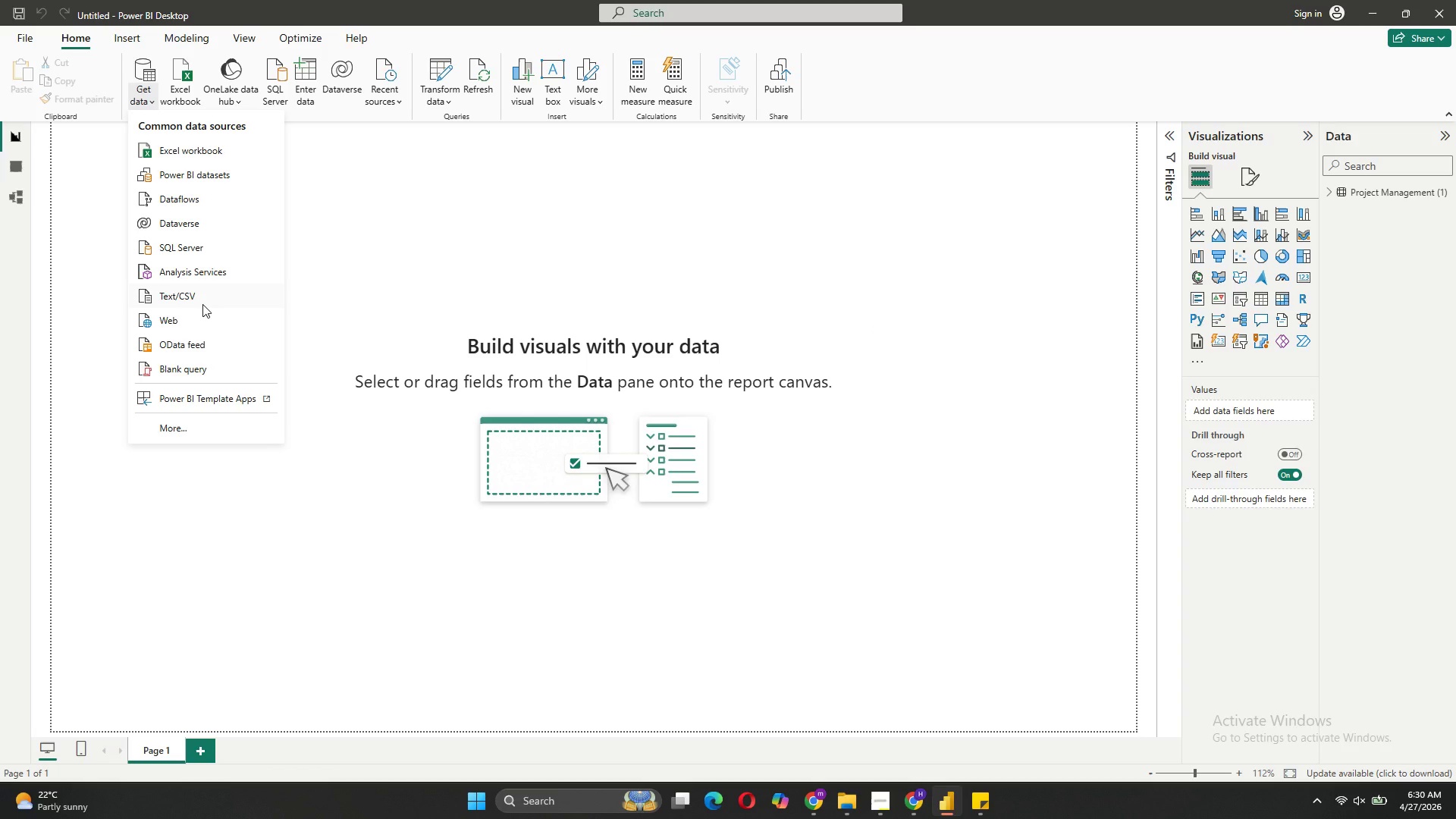 
left_click([200, 300])
 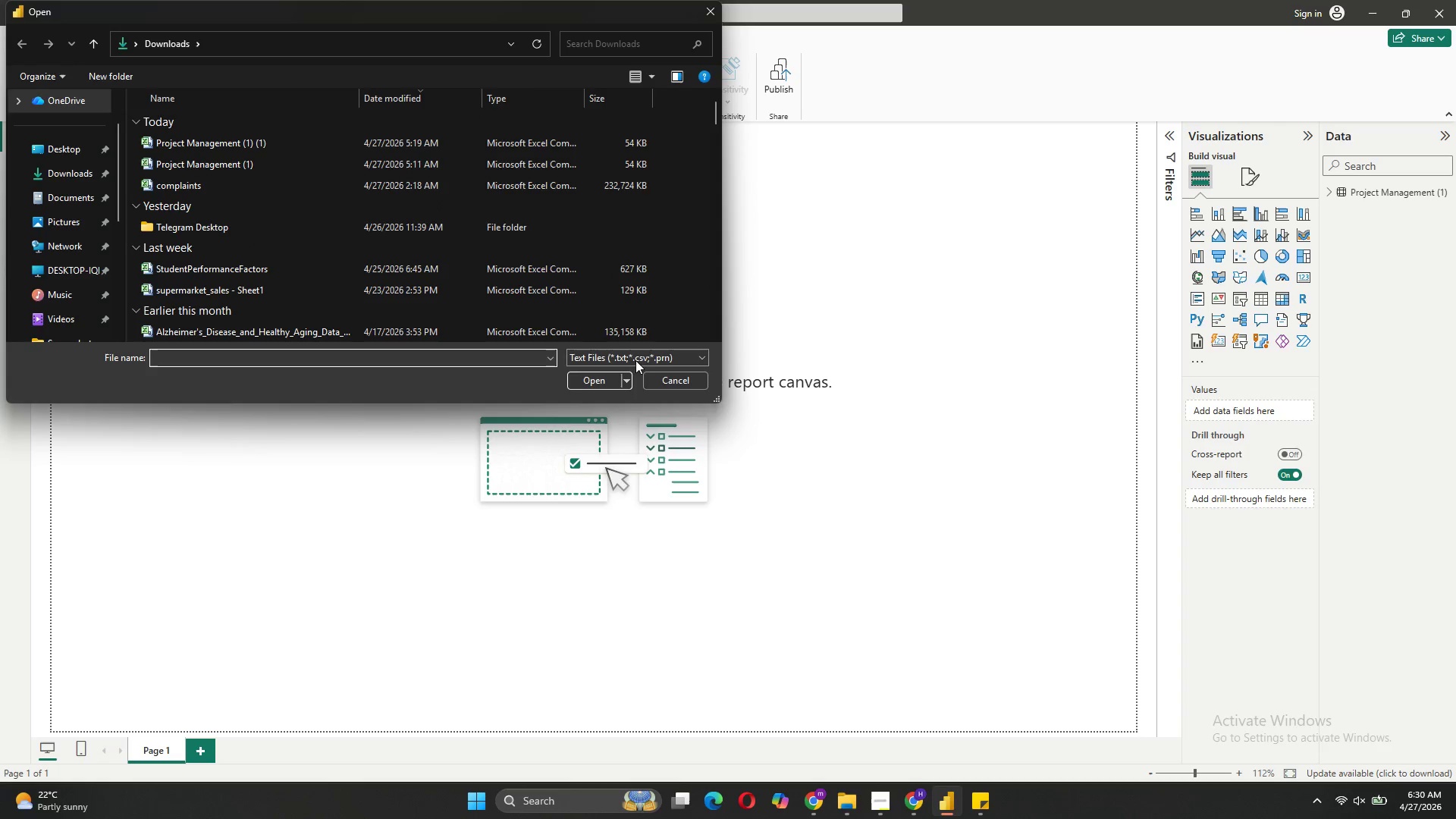 
left_click([683, 384])
 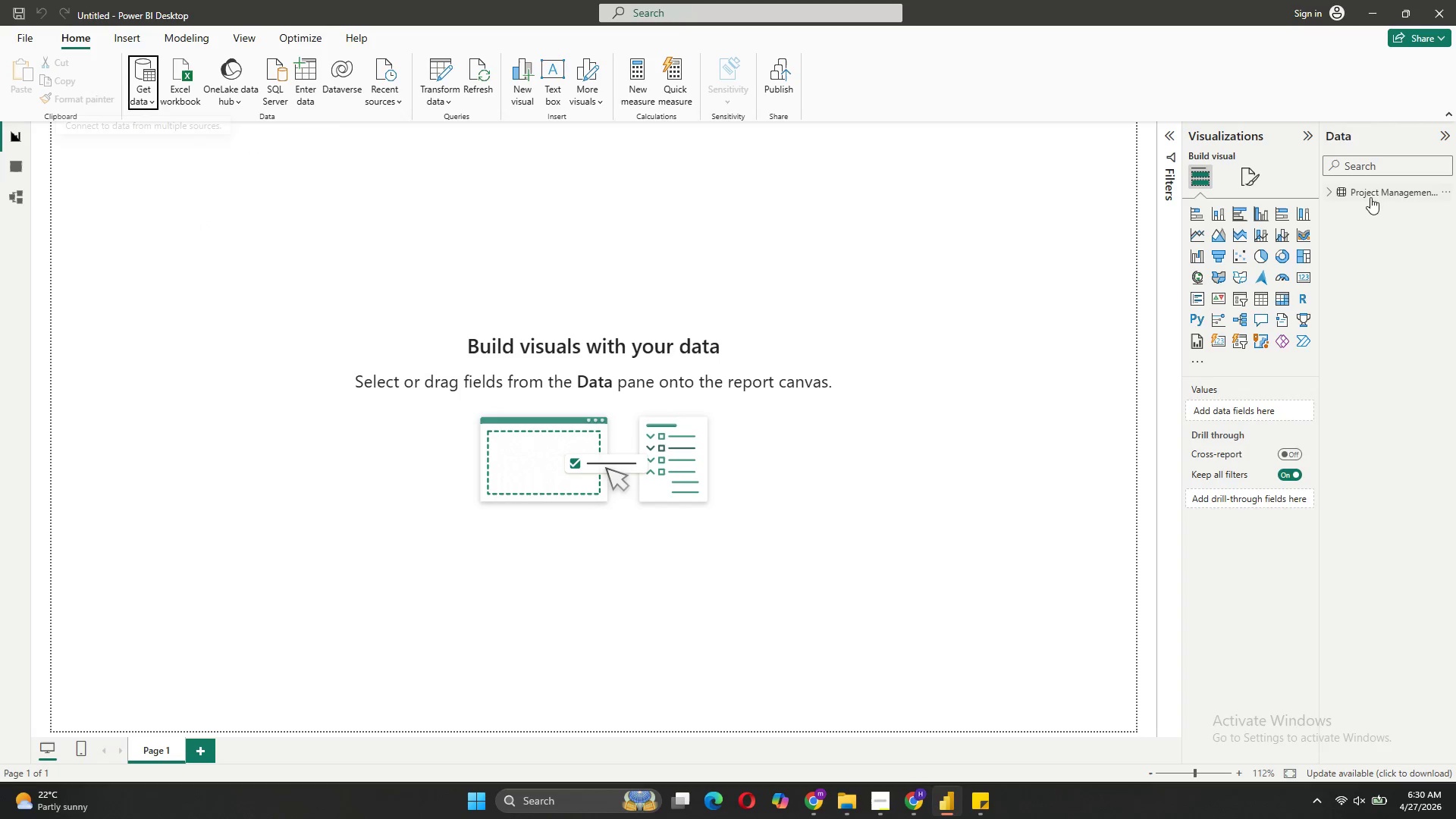 
left_click([1367, 198])
 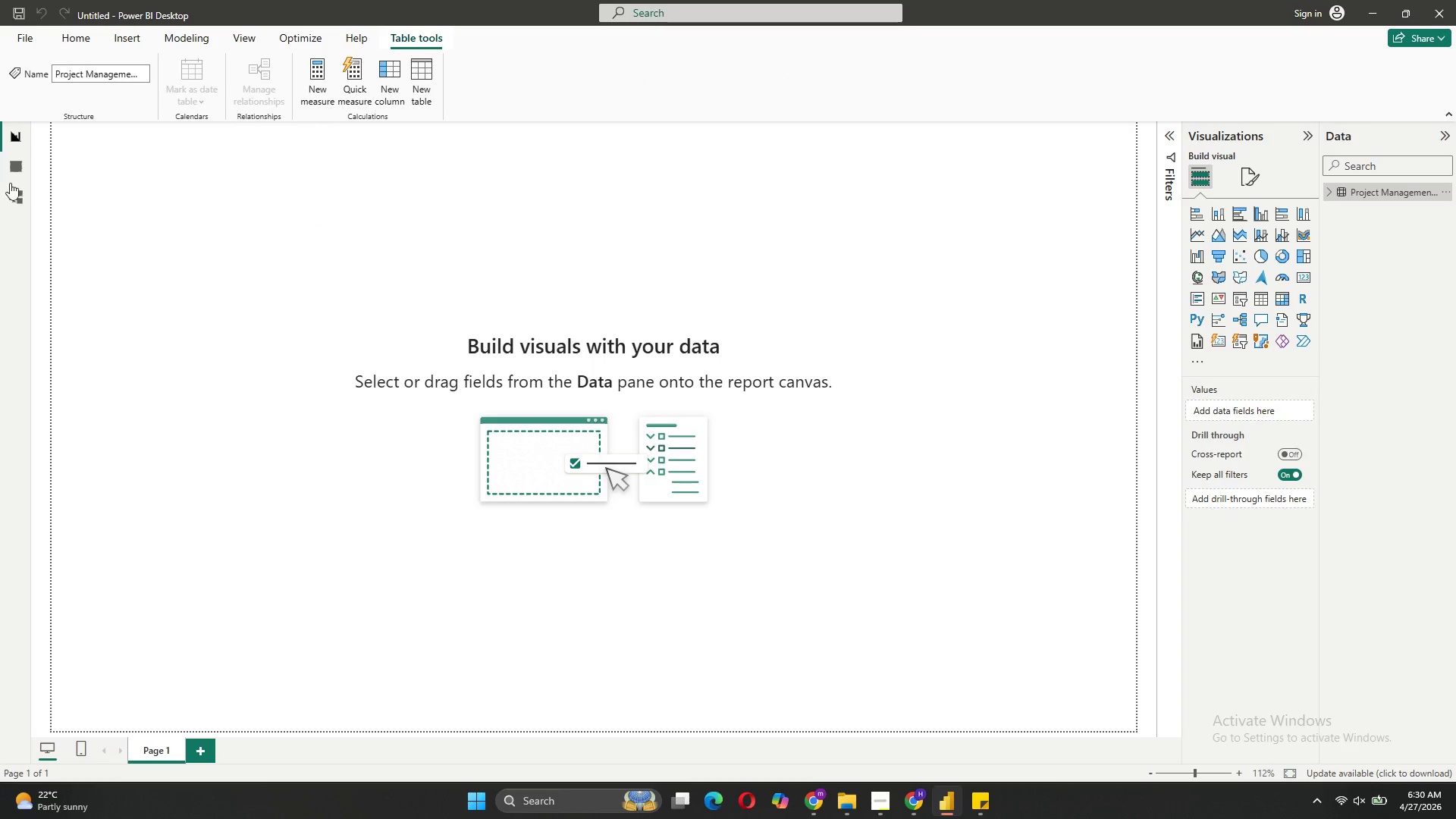 
left_click([17, 199])
 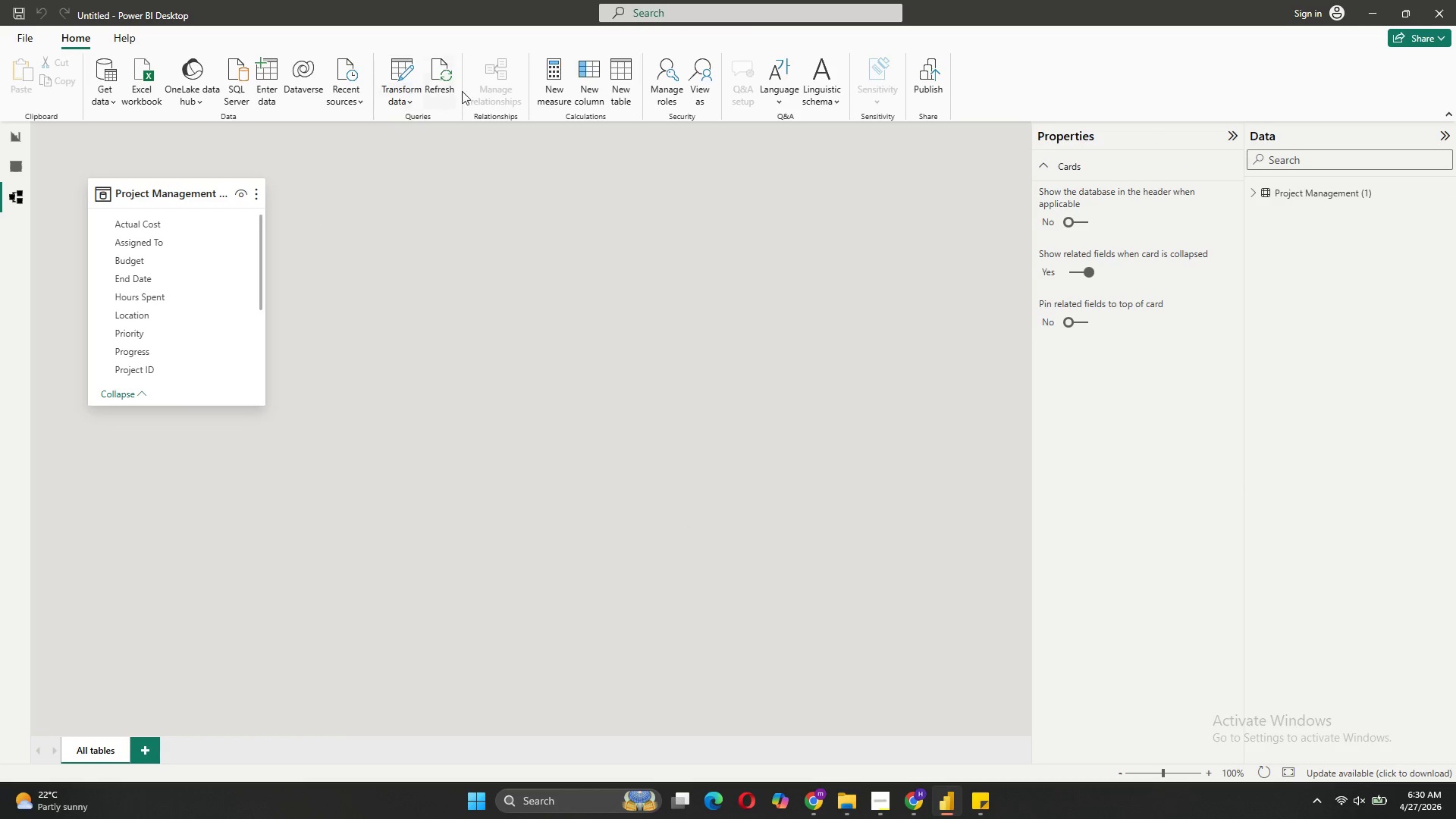 
wait(6.88)
 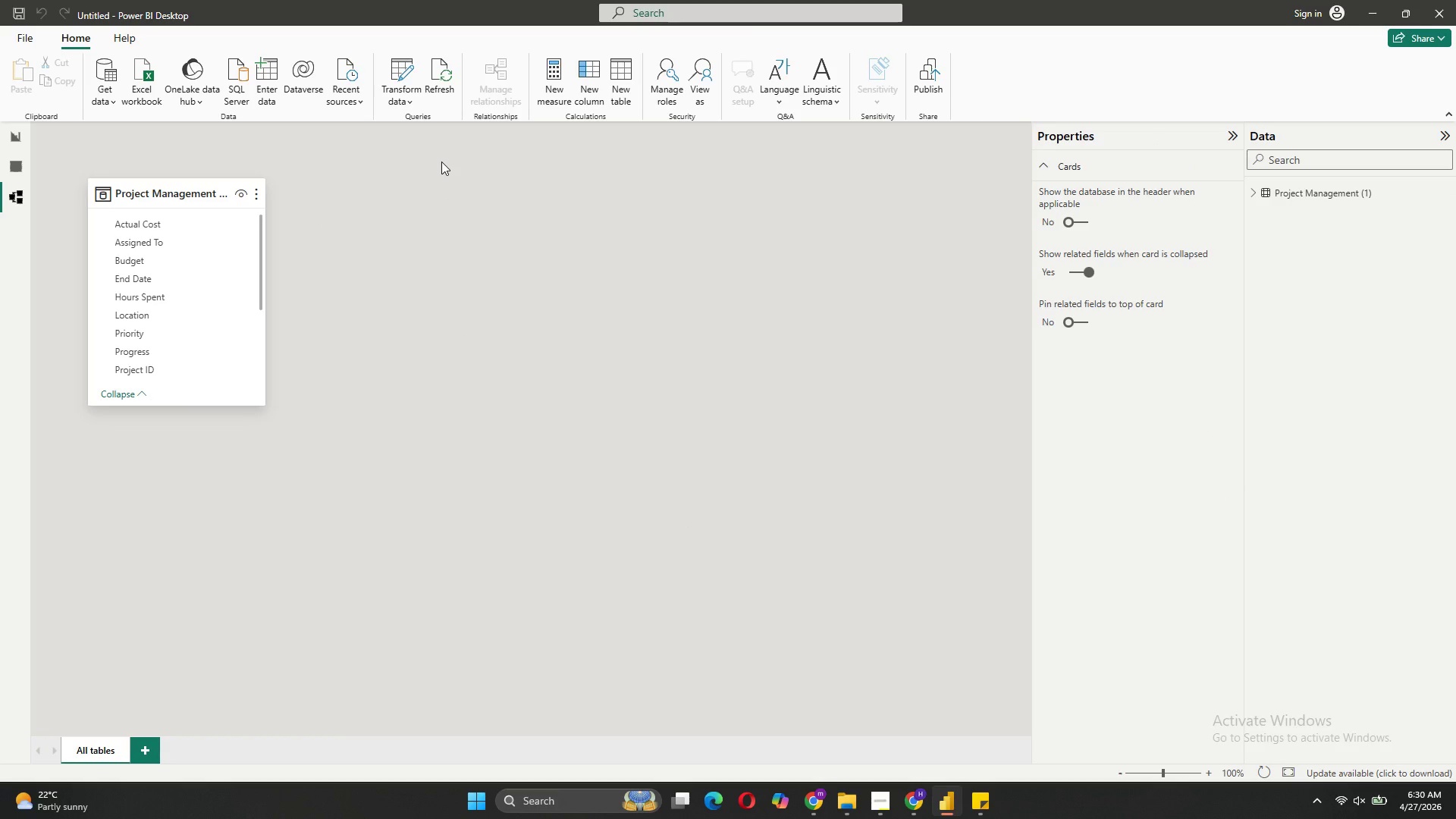 
left_click([622, 89])
 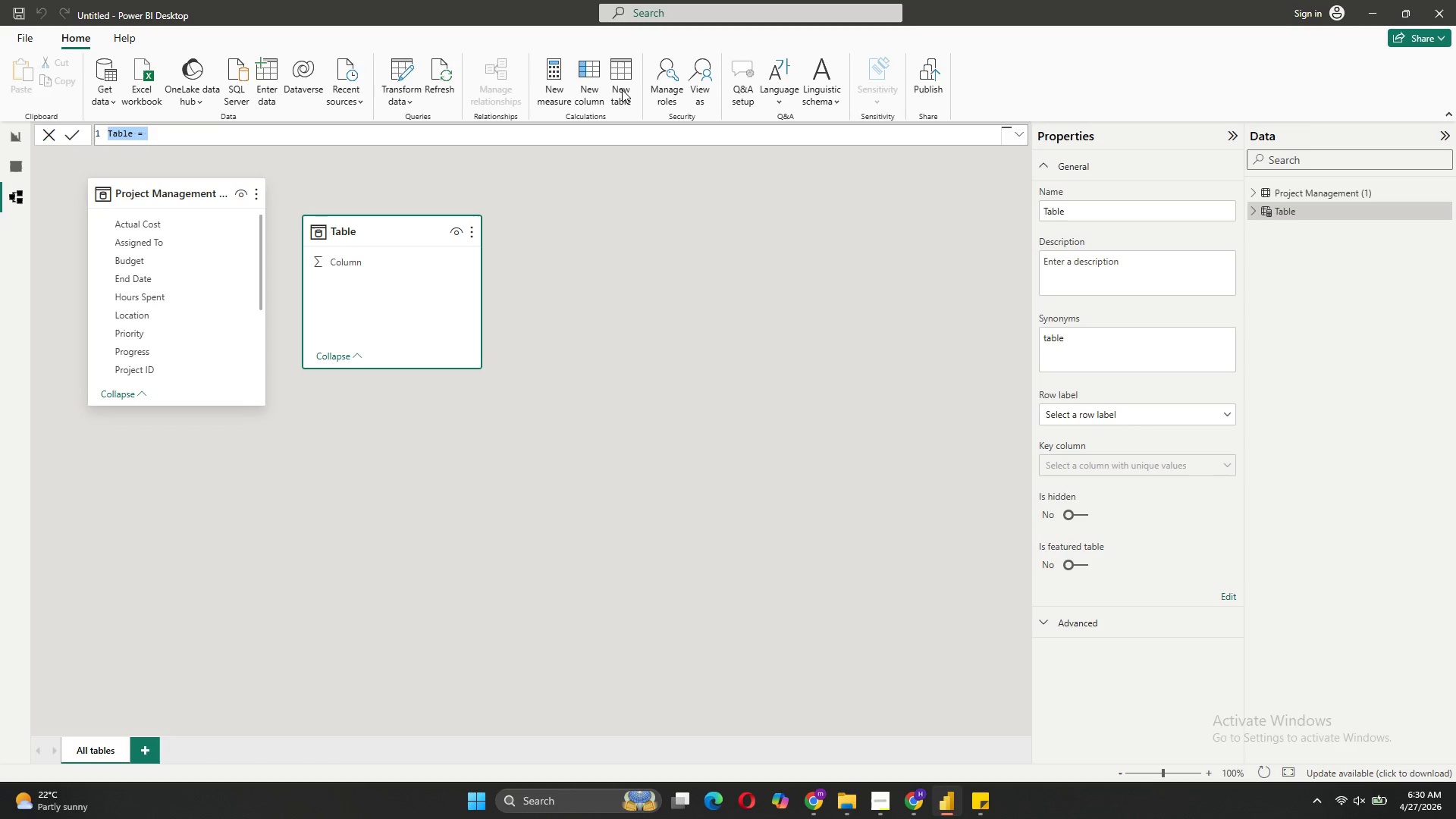 
type(DimDate = Calendar)
key(Tab)
 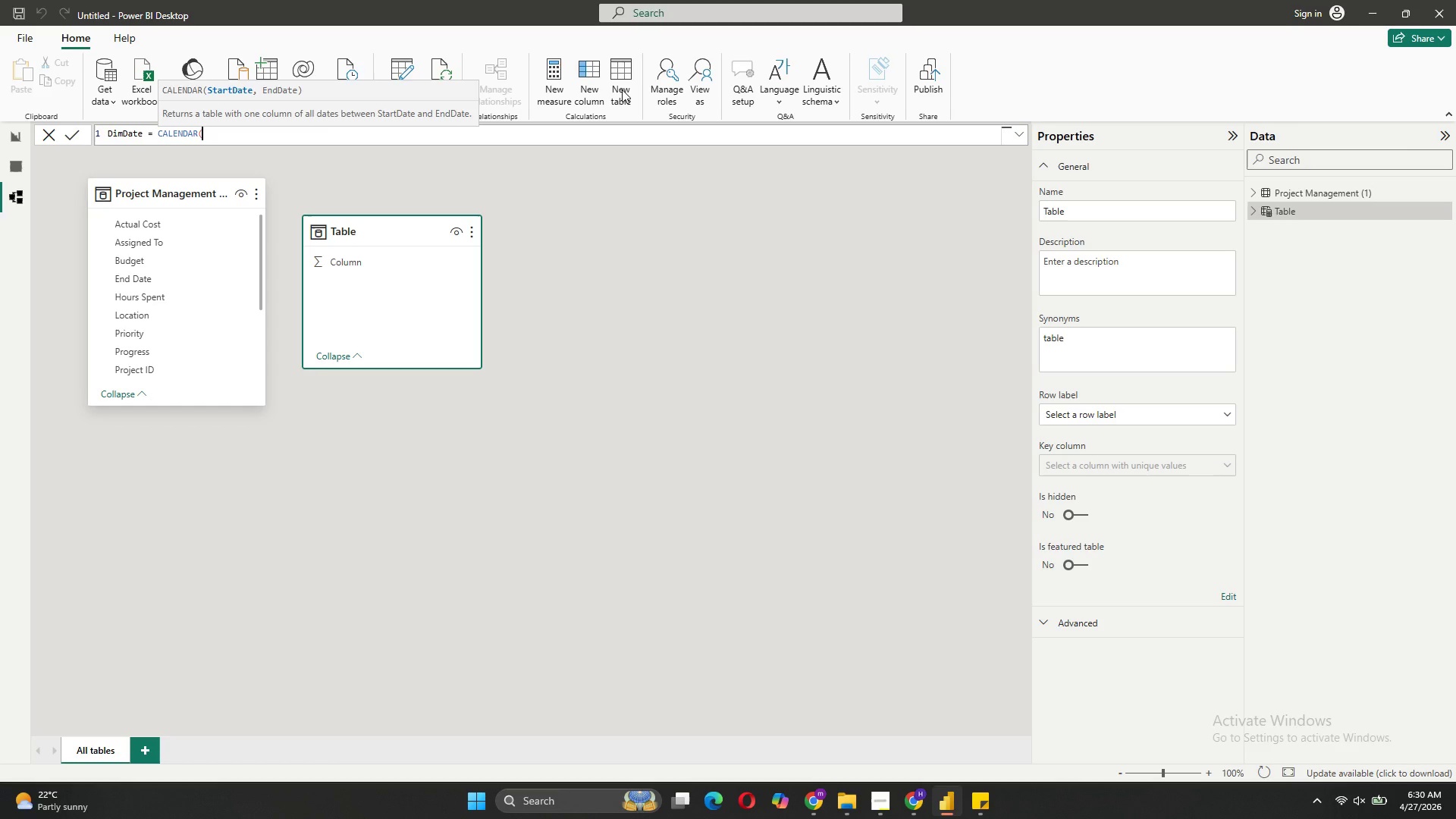 
key(Shift+0)
 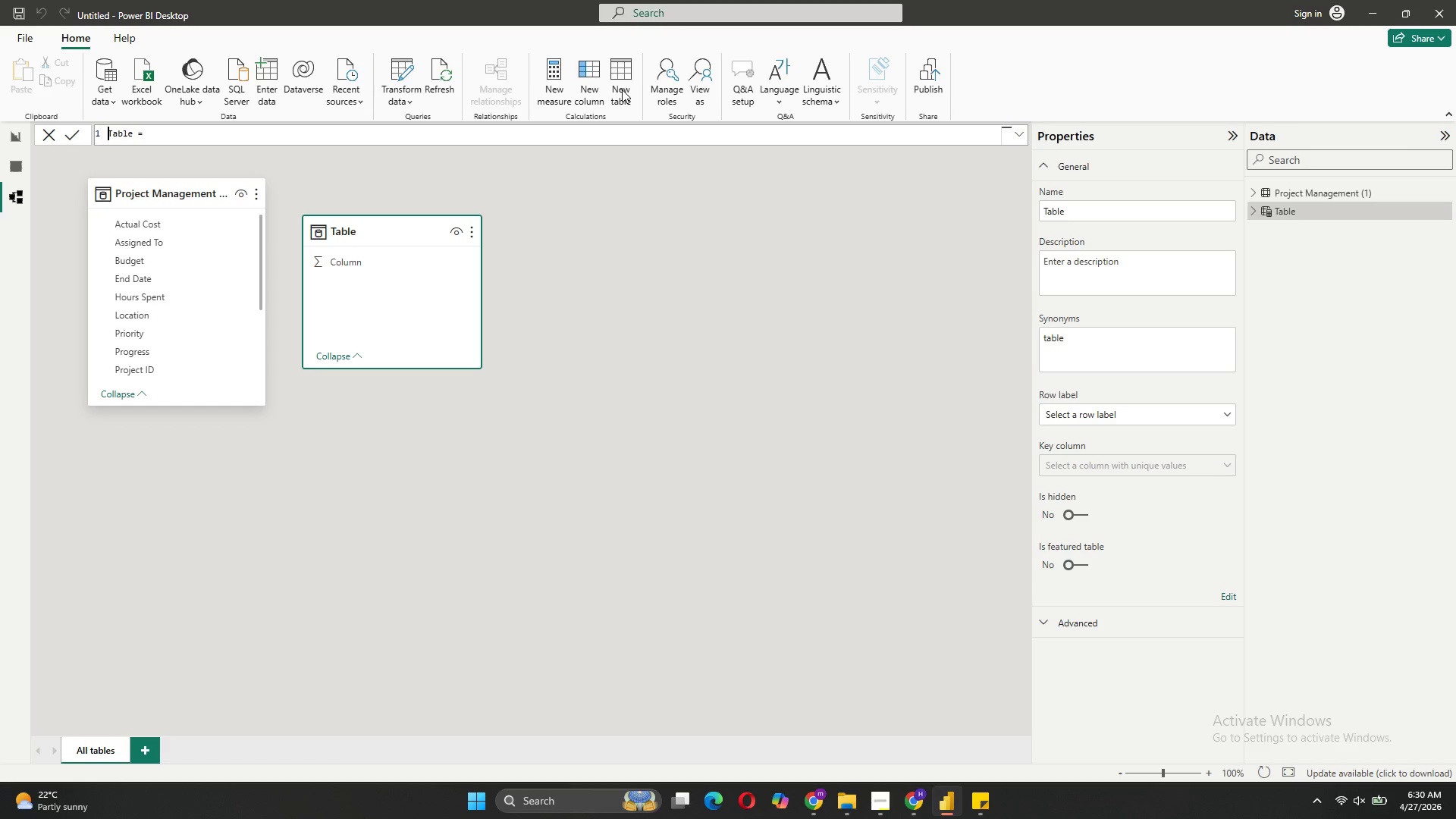 
key(ArrowLeft)
 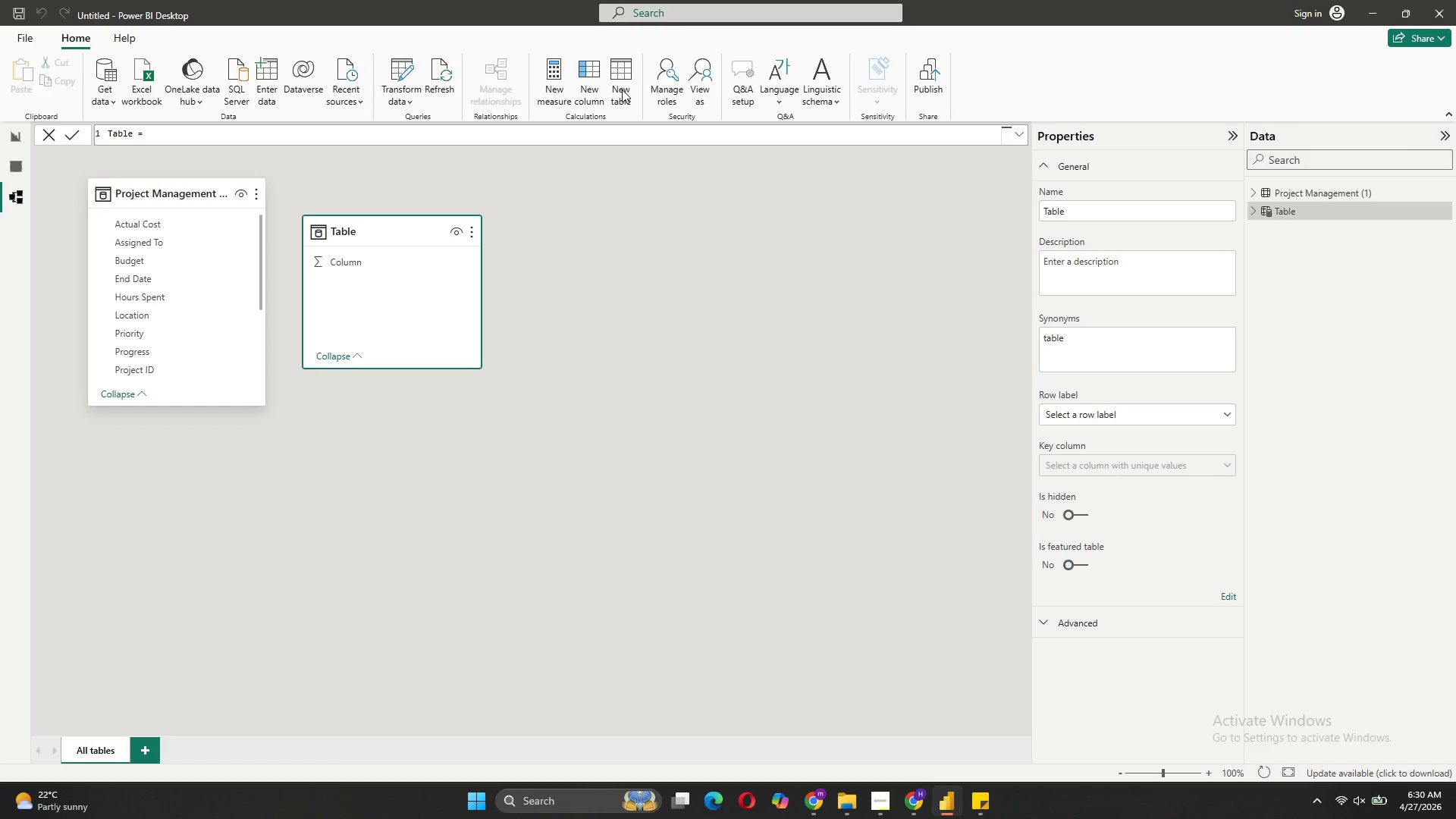 
key(Shift+Enter)
 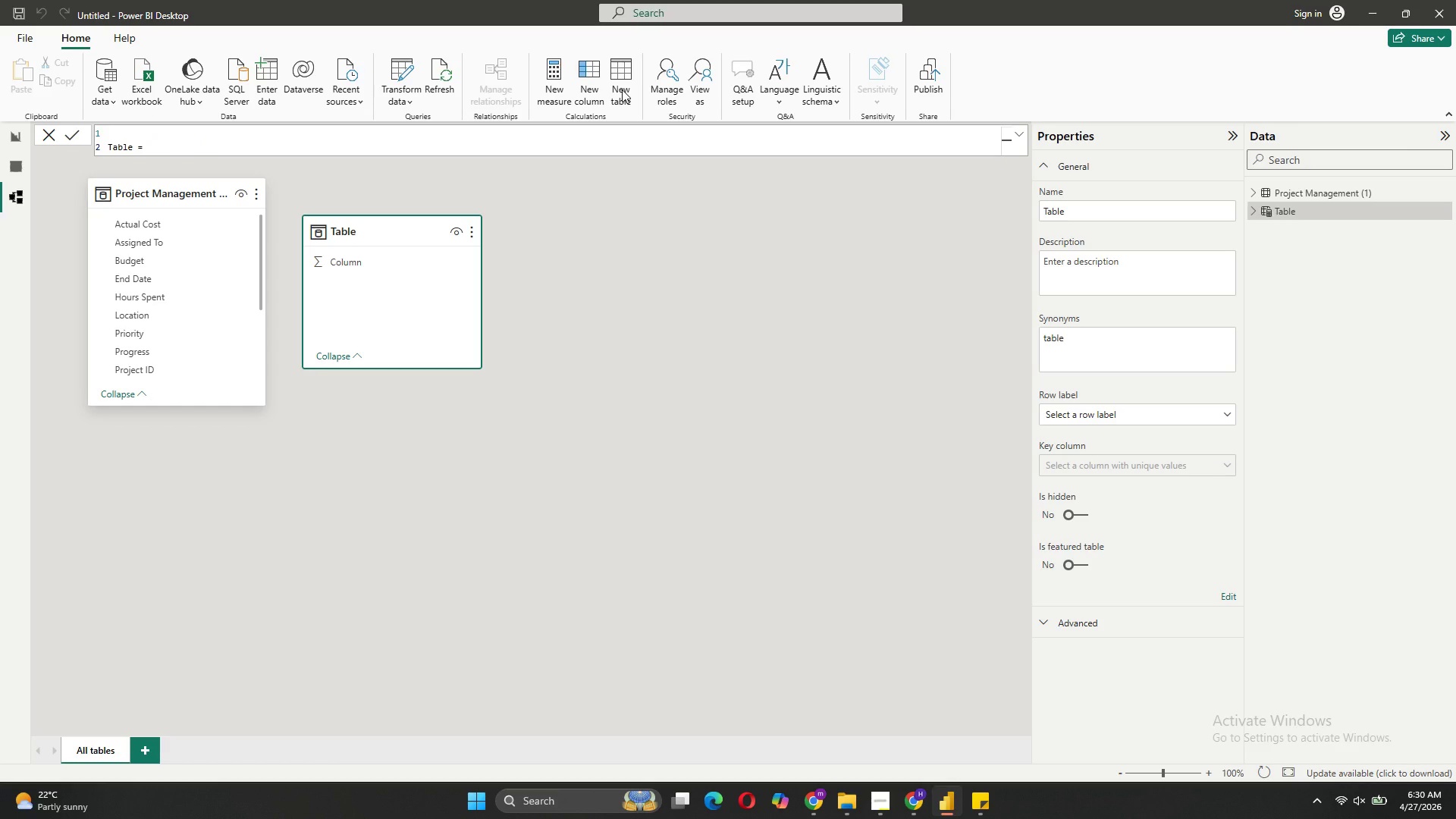 
key(Control+Z)
 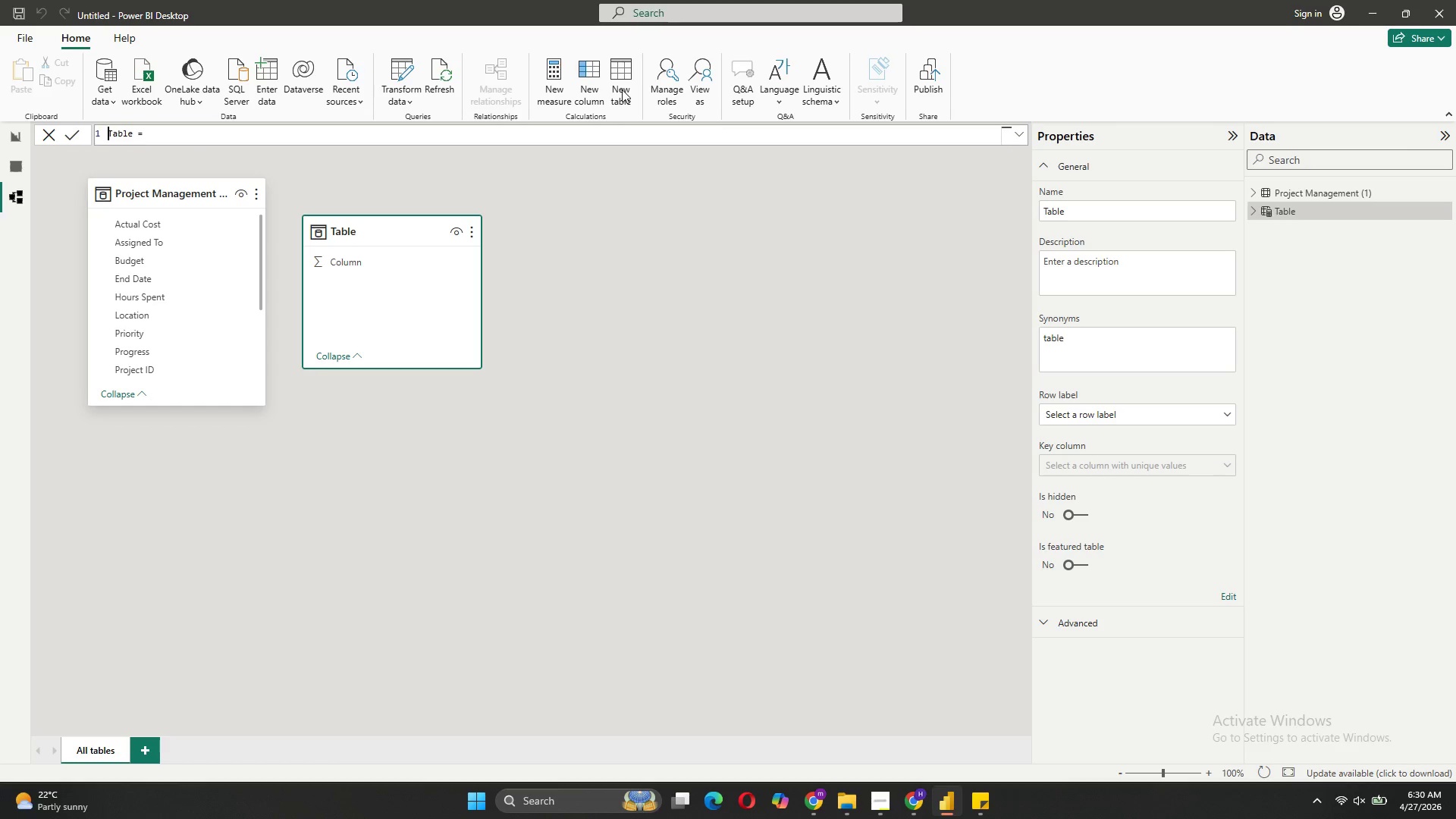 
key(Control+Z)
 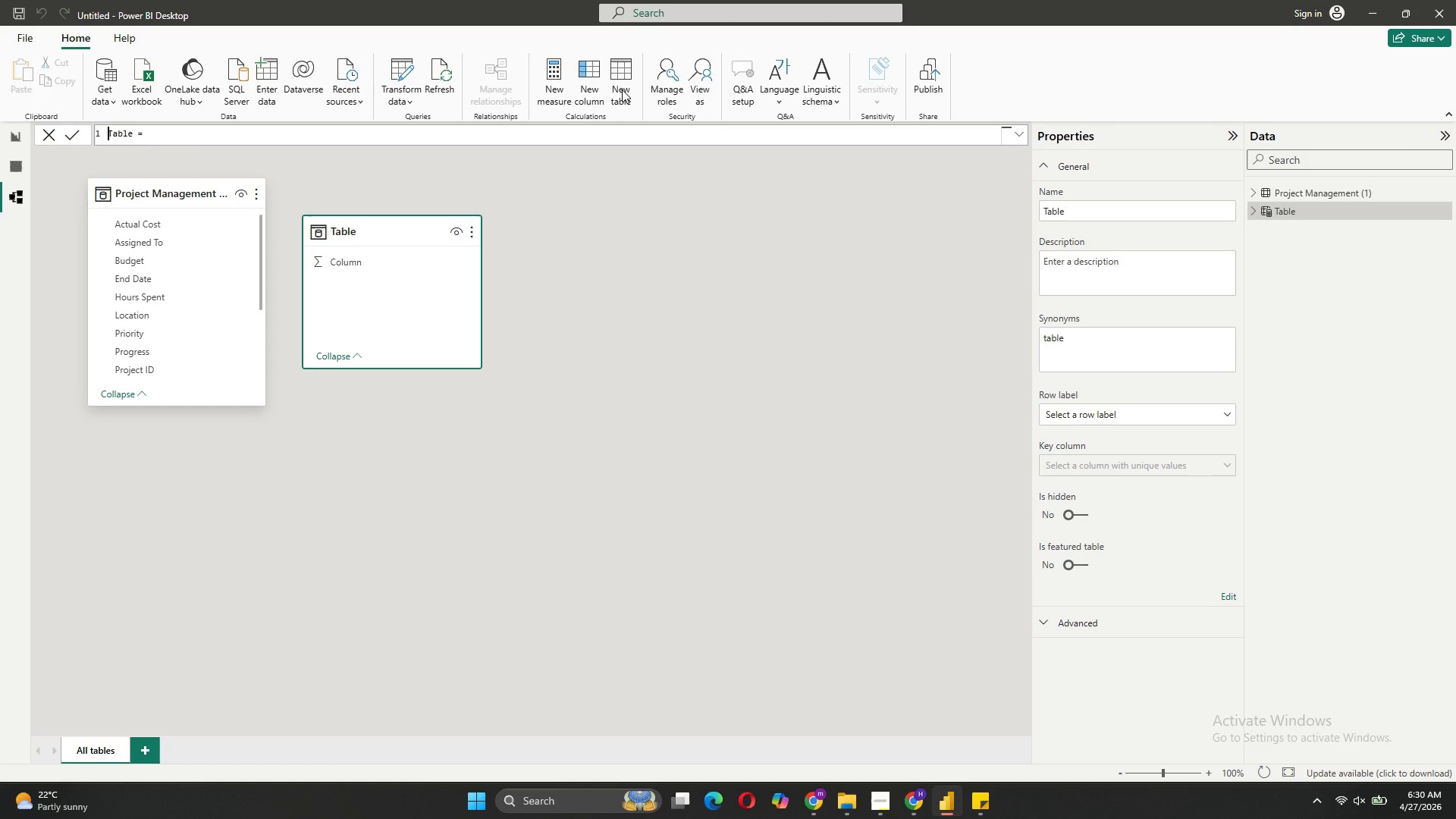 
hold_key(key=ArrowRight, duration=0.62)
 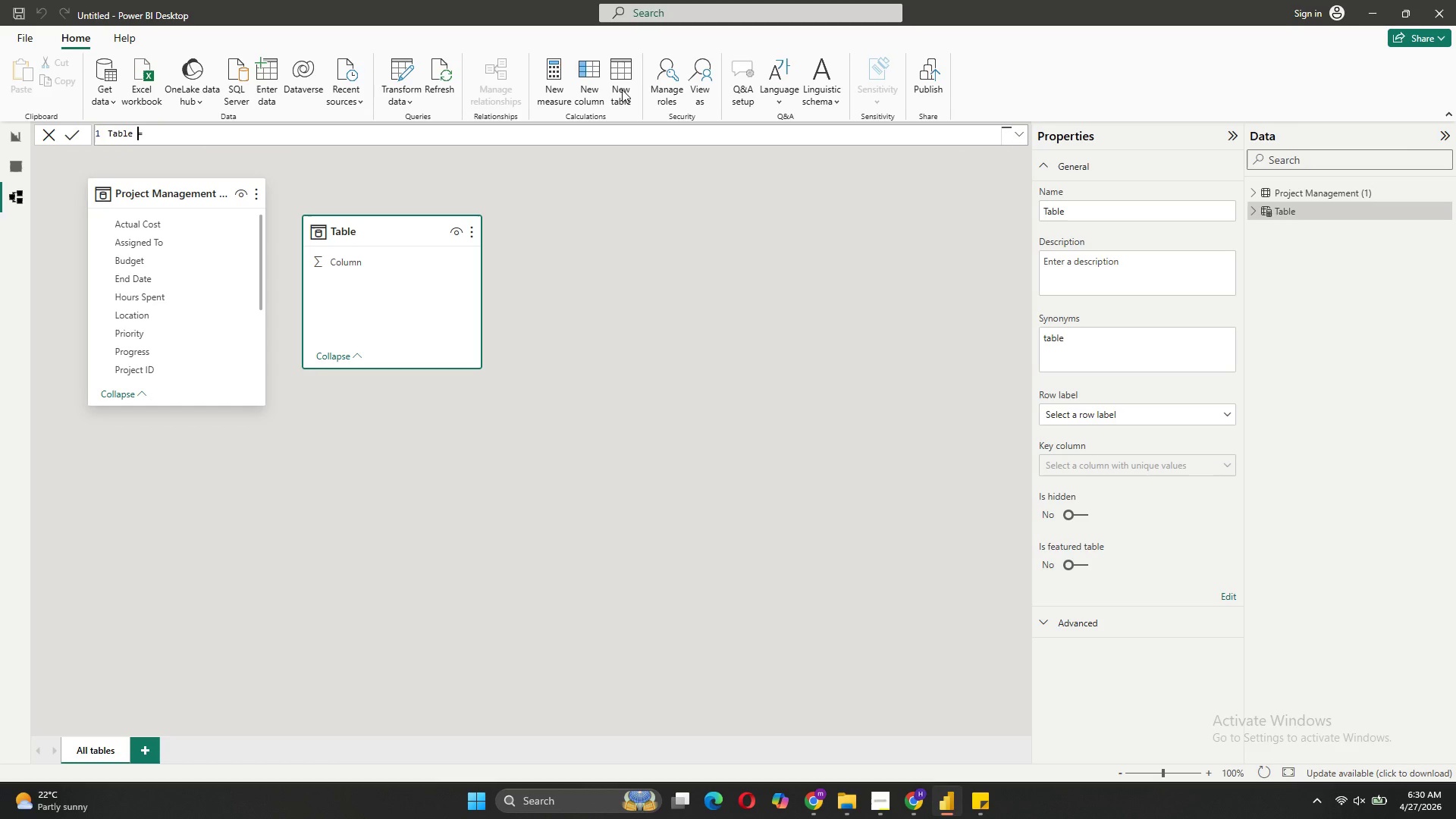 
key(ArrowRight)
 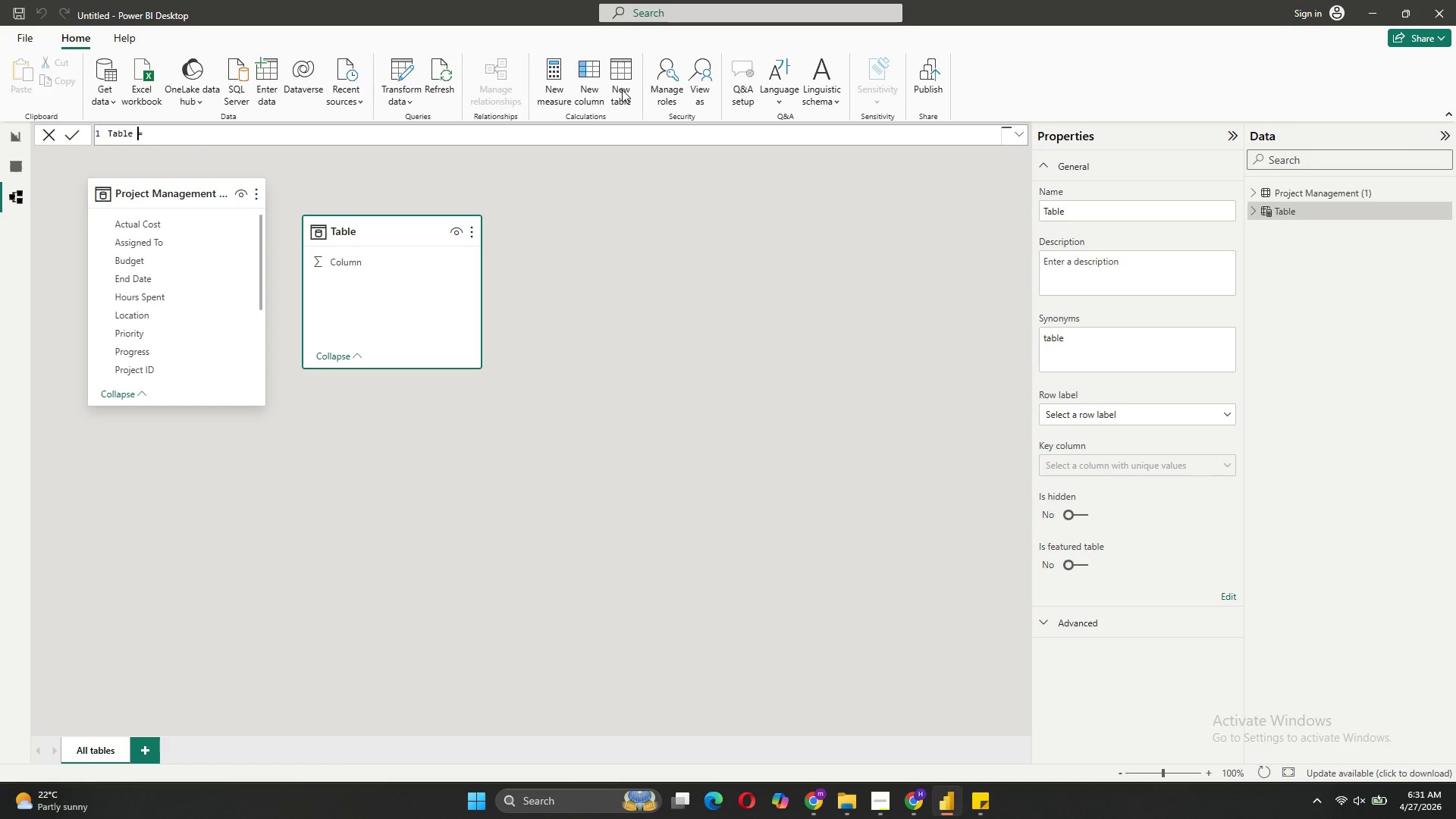 
key(ArrowRight)
 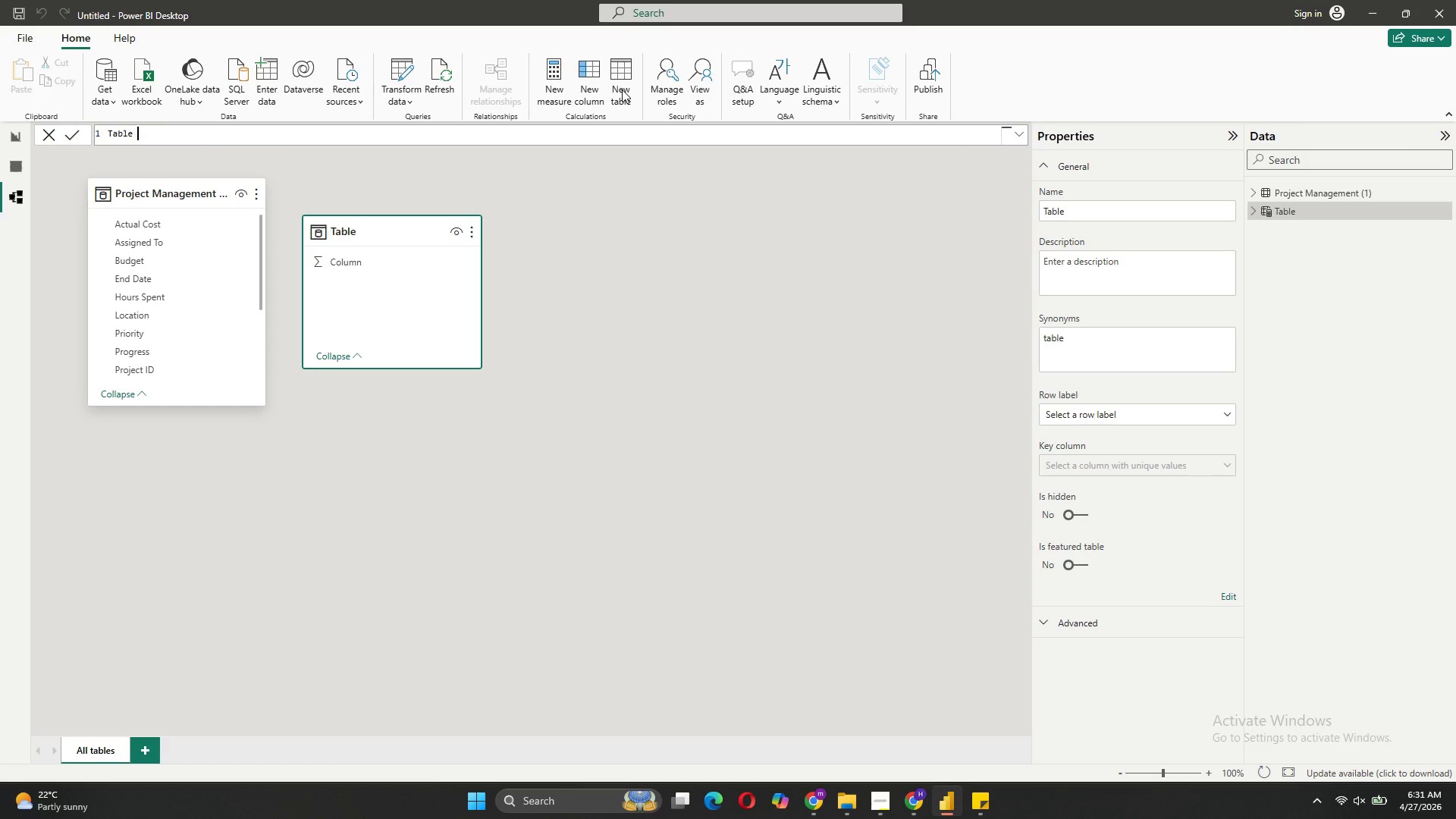 
key(Backspace)
key(Backspace)
key(Backspace)
key(Backspace)
key(Backspace)
key(Backspace)
key(Backspace)
type(DimTable )
key(Backspace)
key(Backspace)
key(Backspace)
key(Backspace)
key(Backspace)
key(Backspace)
type(Date = )
 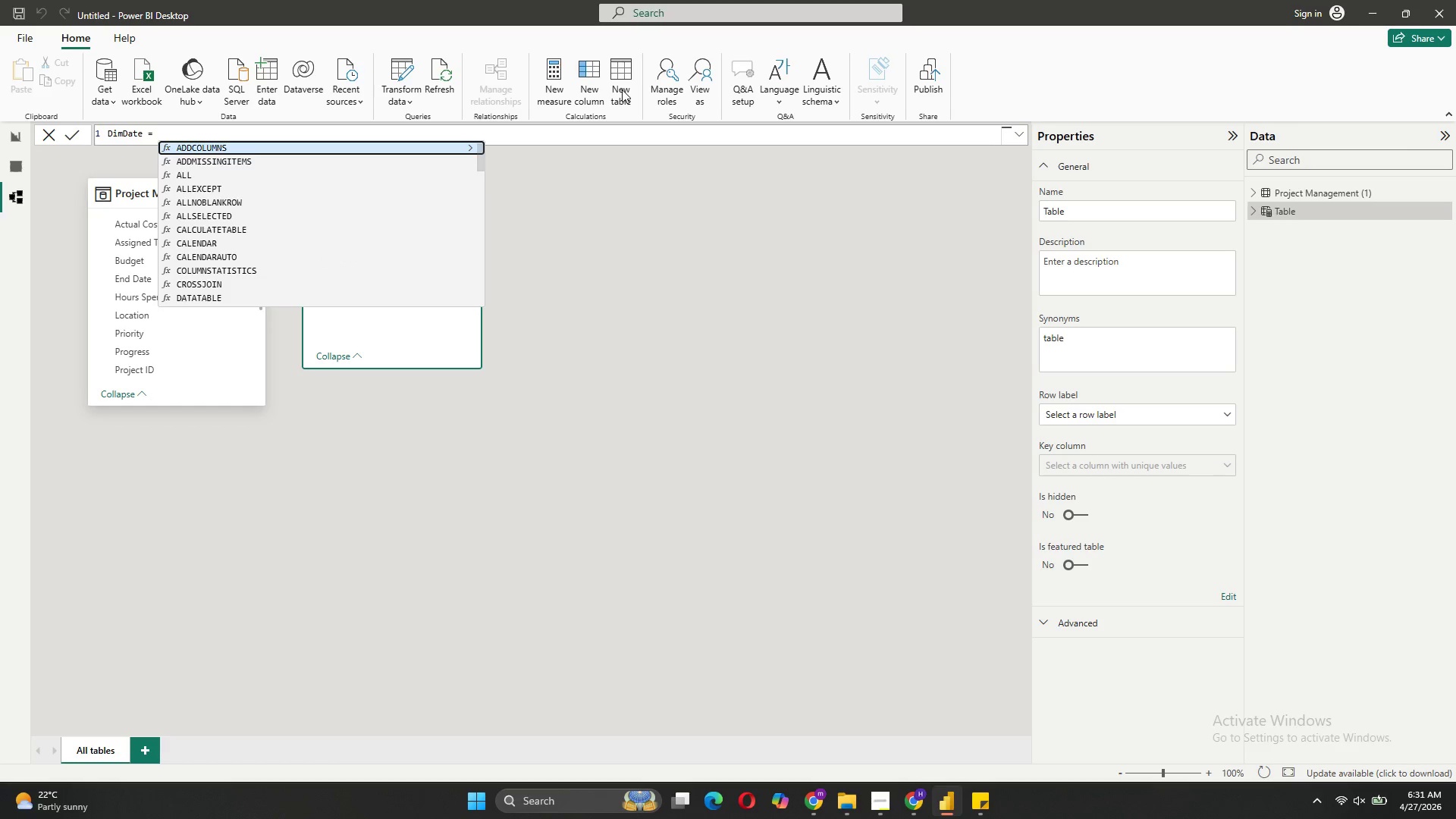 
key(Shift+Enter)
 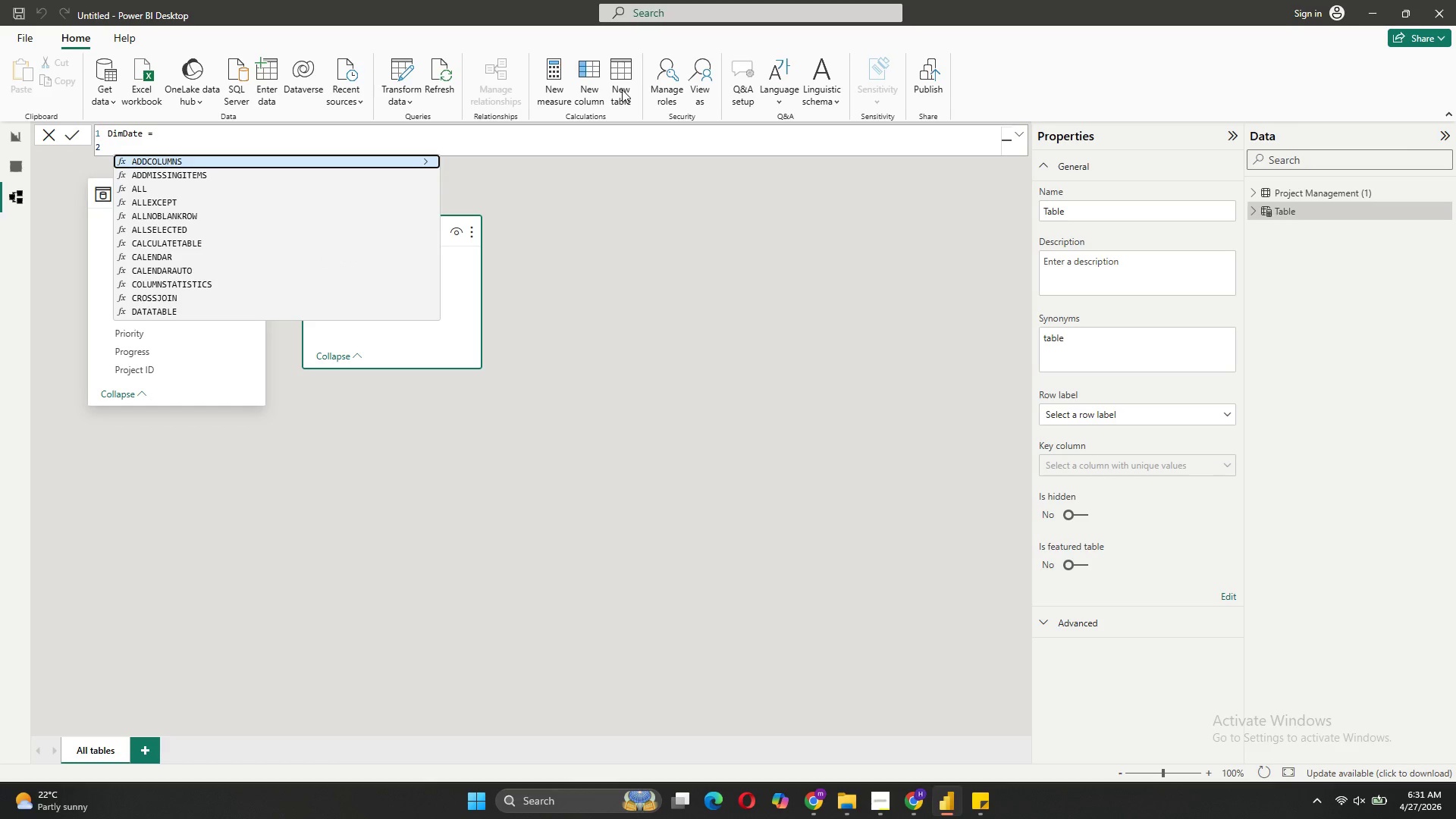 
type(Cal)
 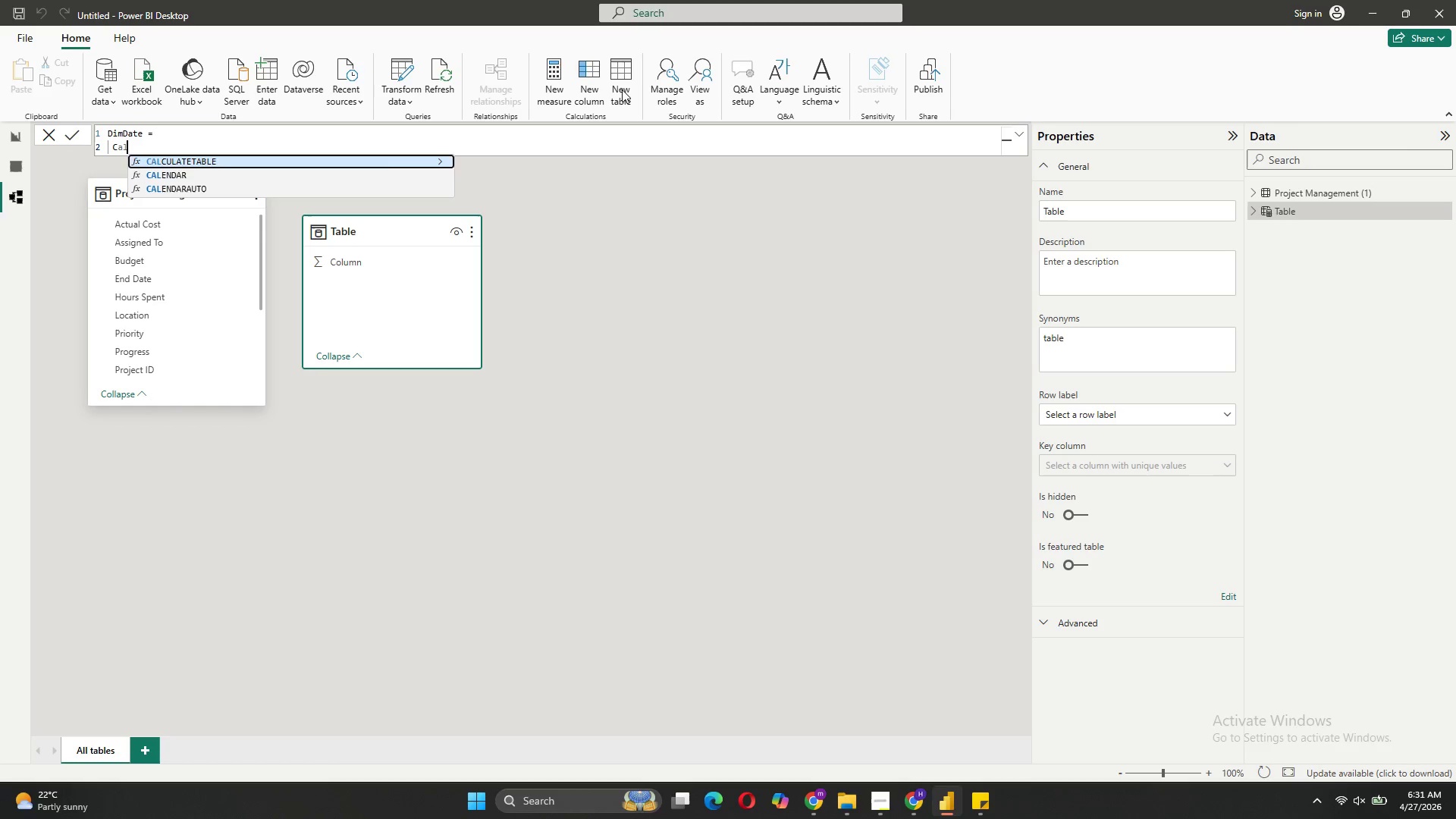 
key(ArrowDown)
 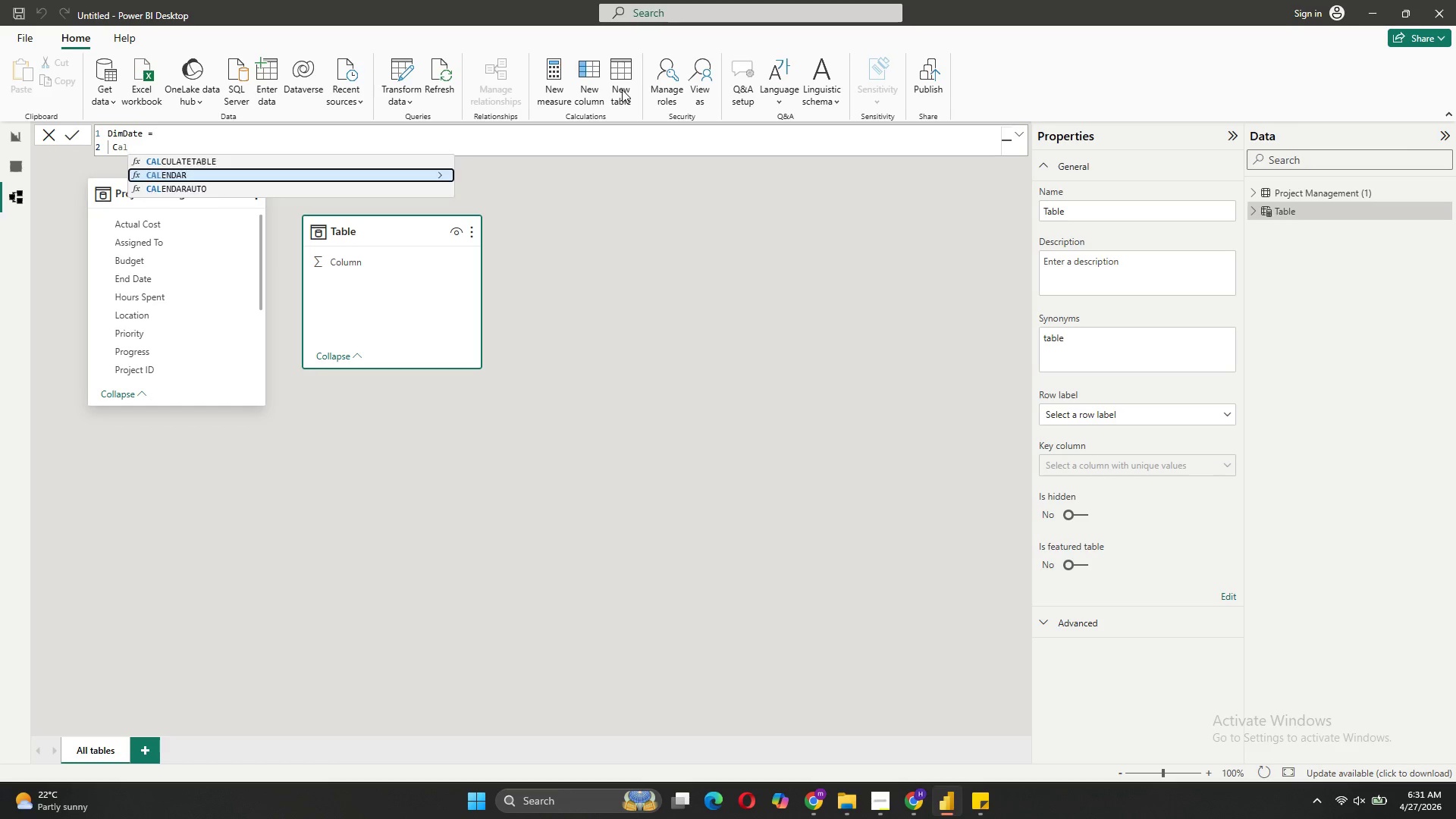 
key(Tab)
 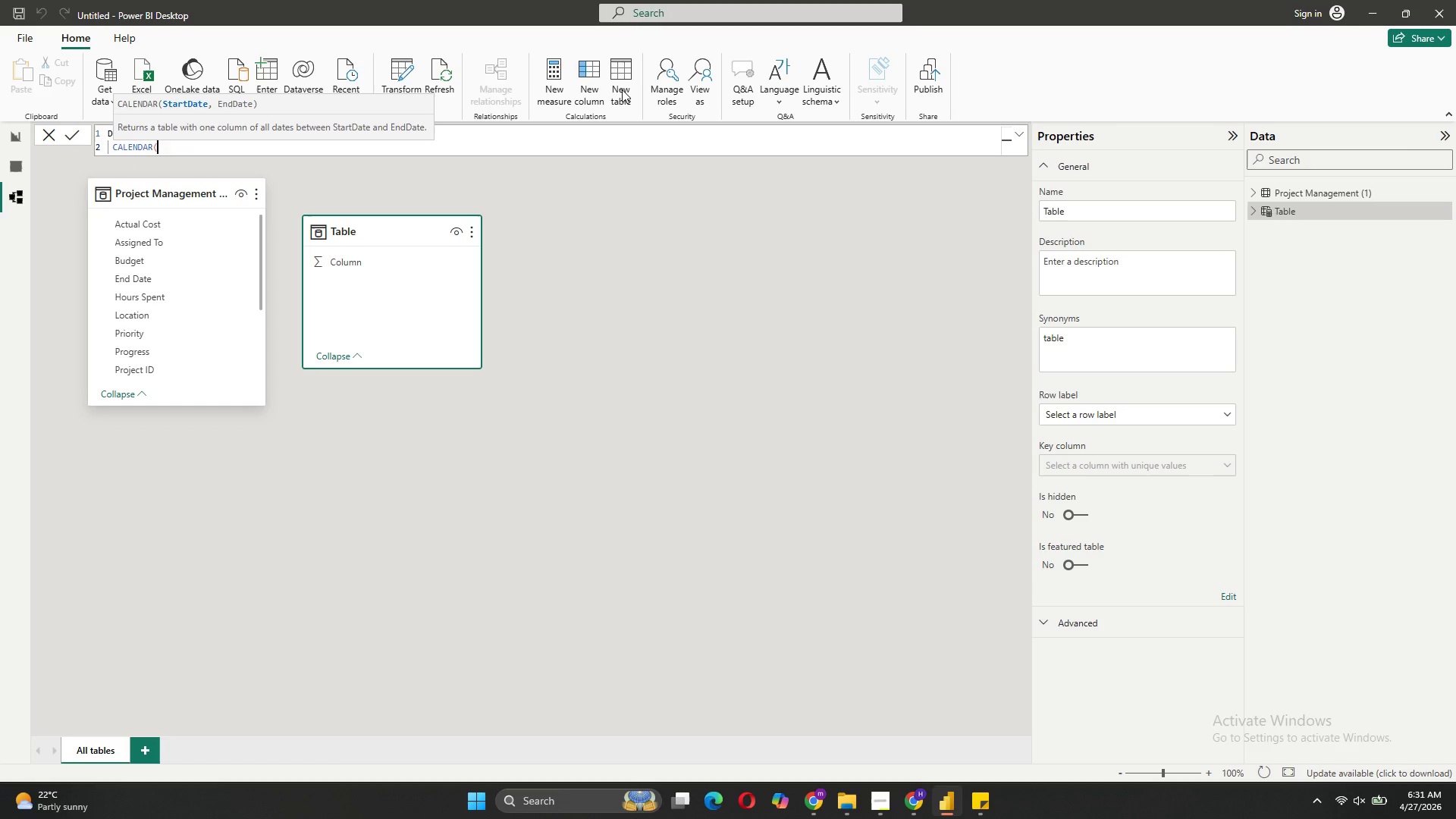 
key(Shift+0)
 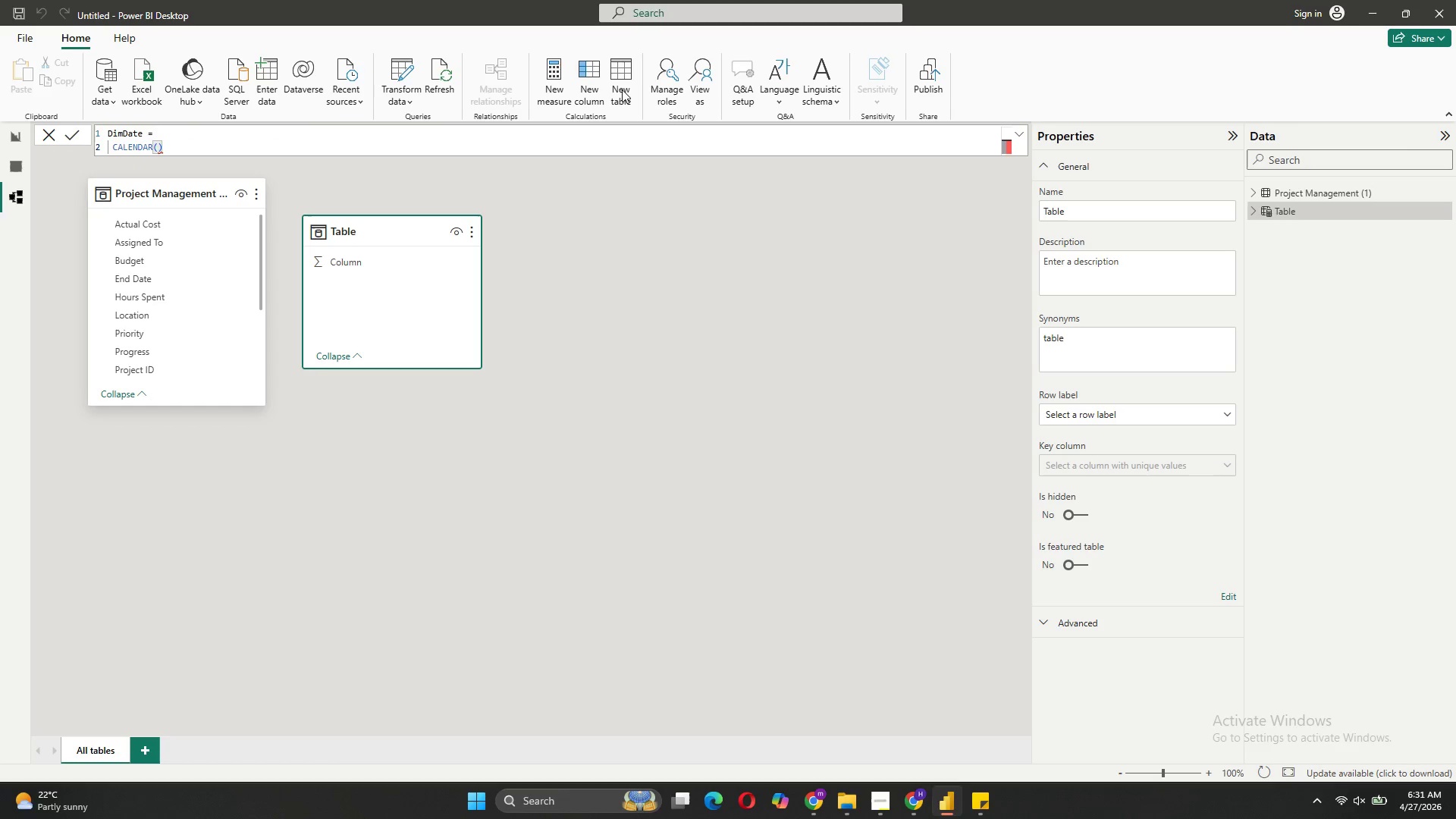 
key(ArrowLeft)
 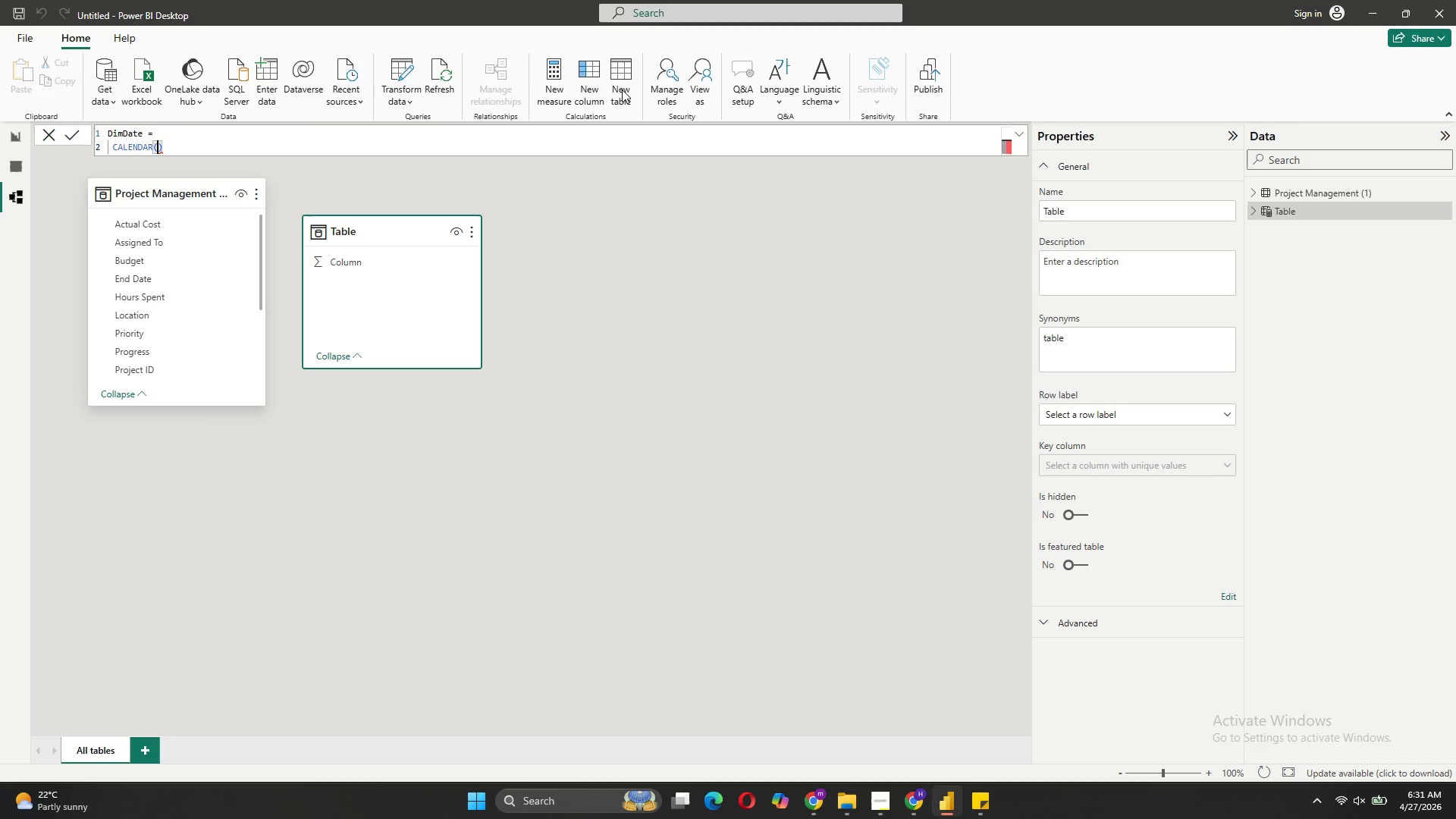 
key(Shift+ShiftRight)
 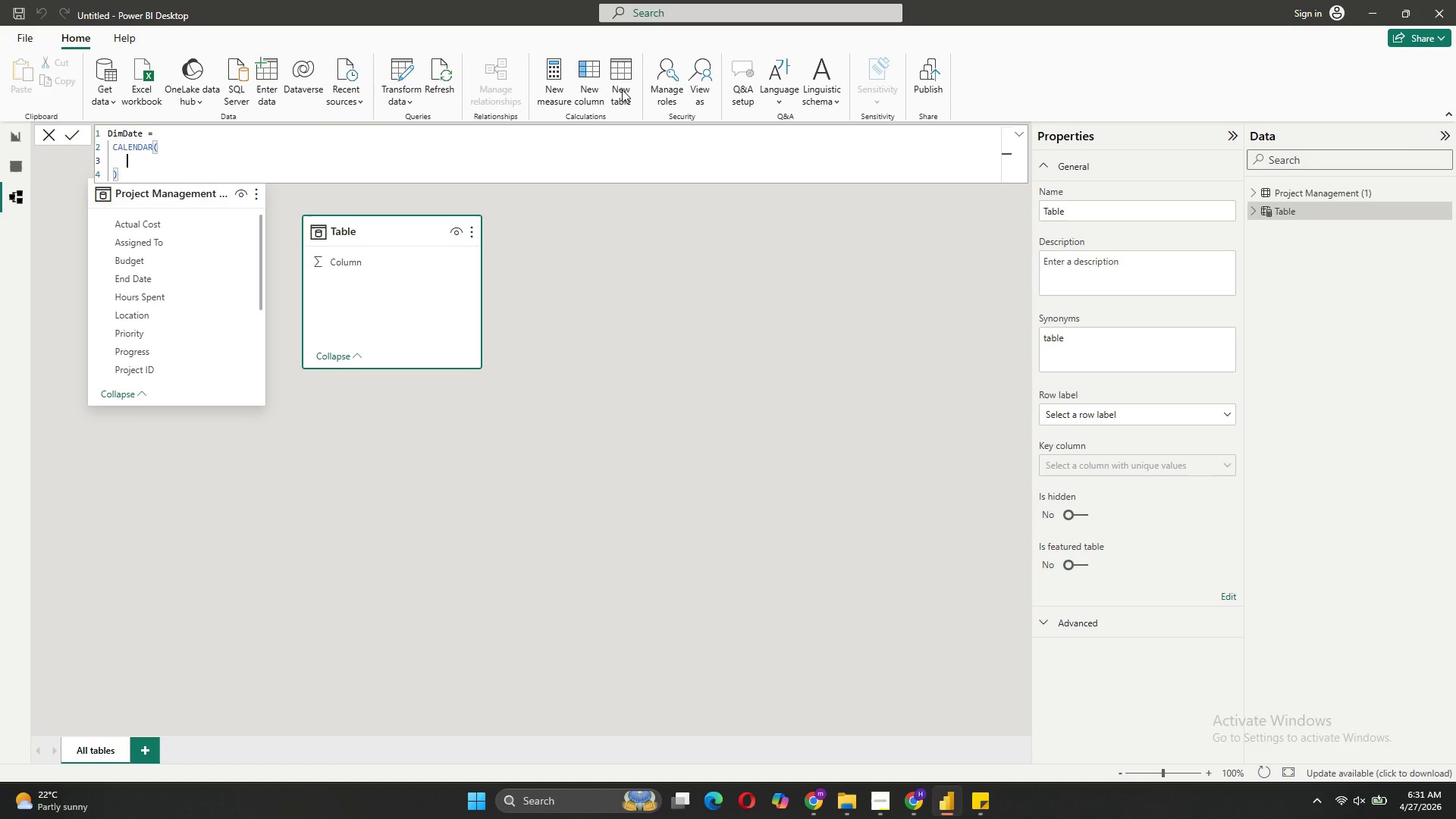 
key(Shift+Enter)
 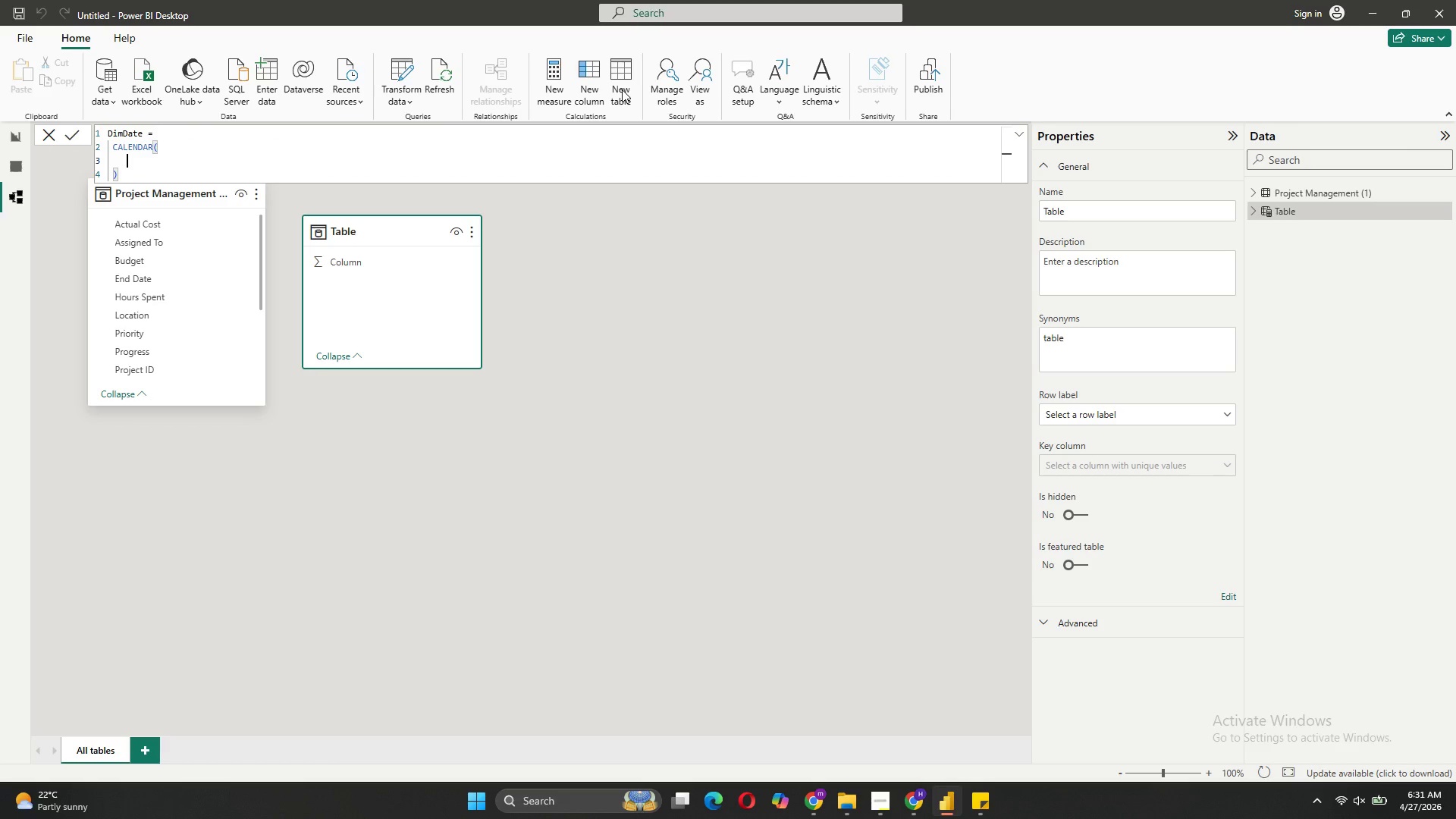 
type(MIN(')
 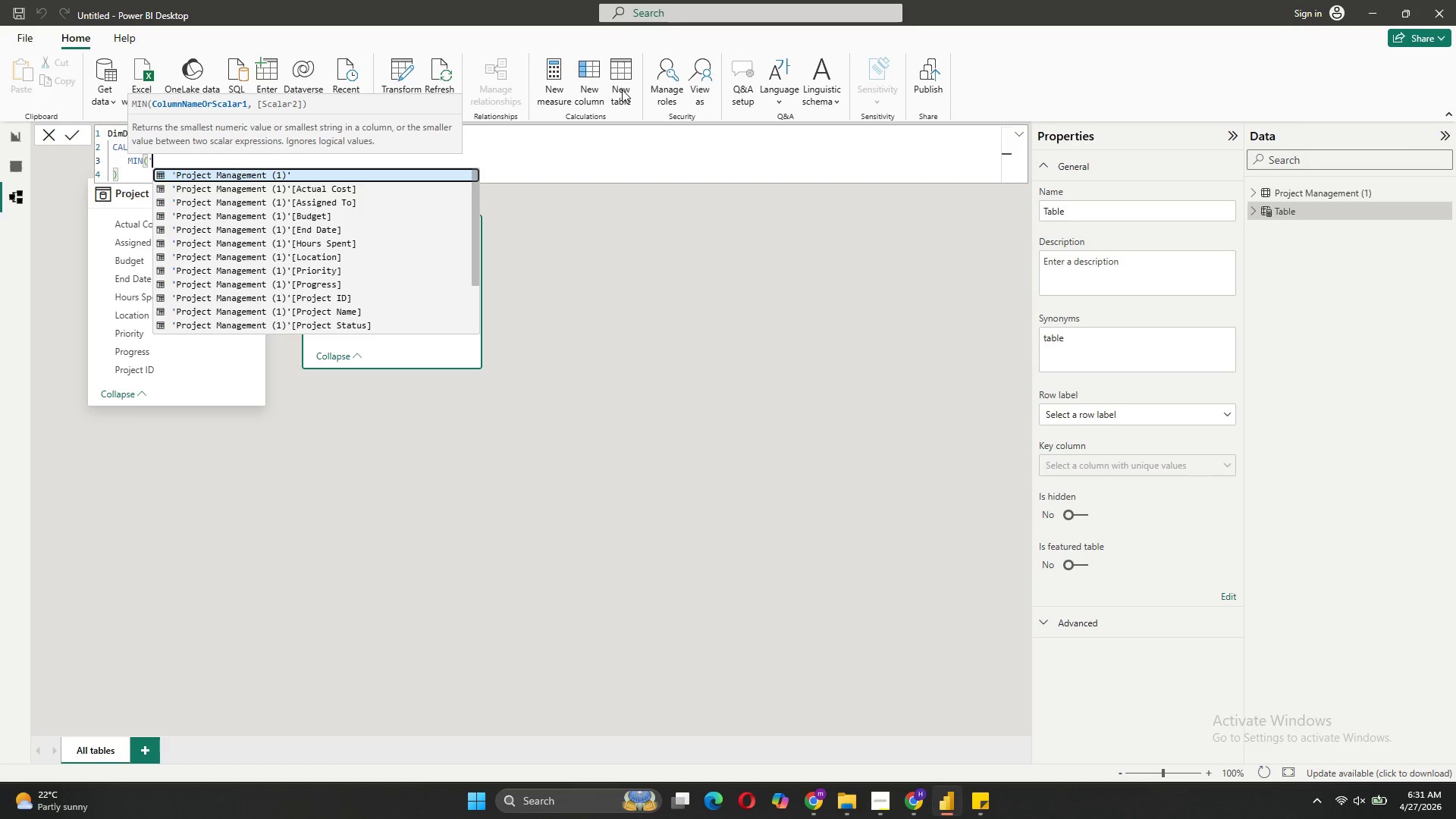 
scroll: coordinate [350, 262], scroll_direction: down, amount: 4.0
 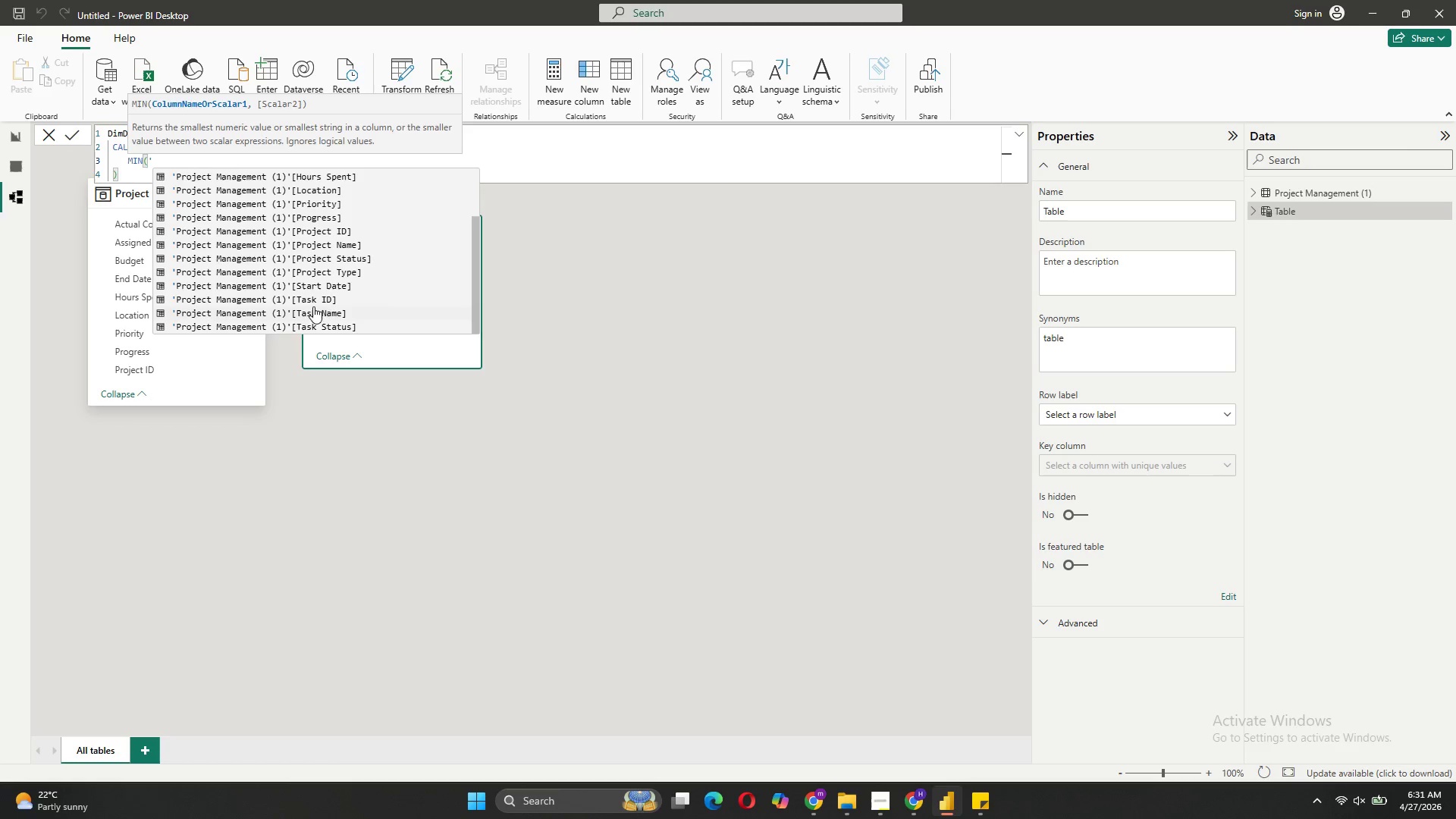 
left_click([319, 285])
 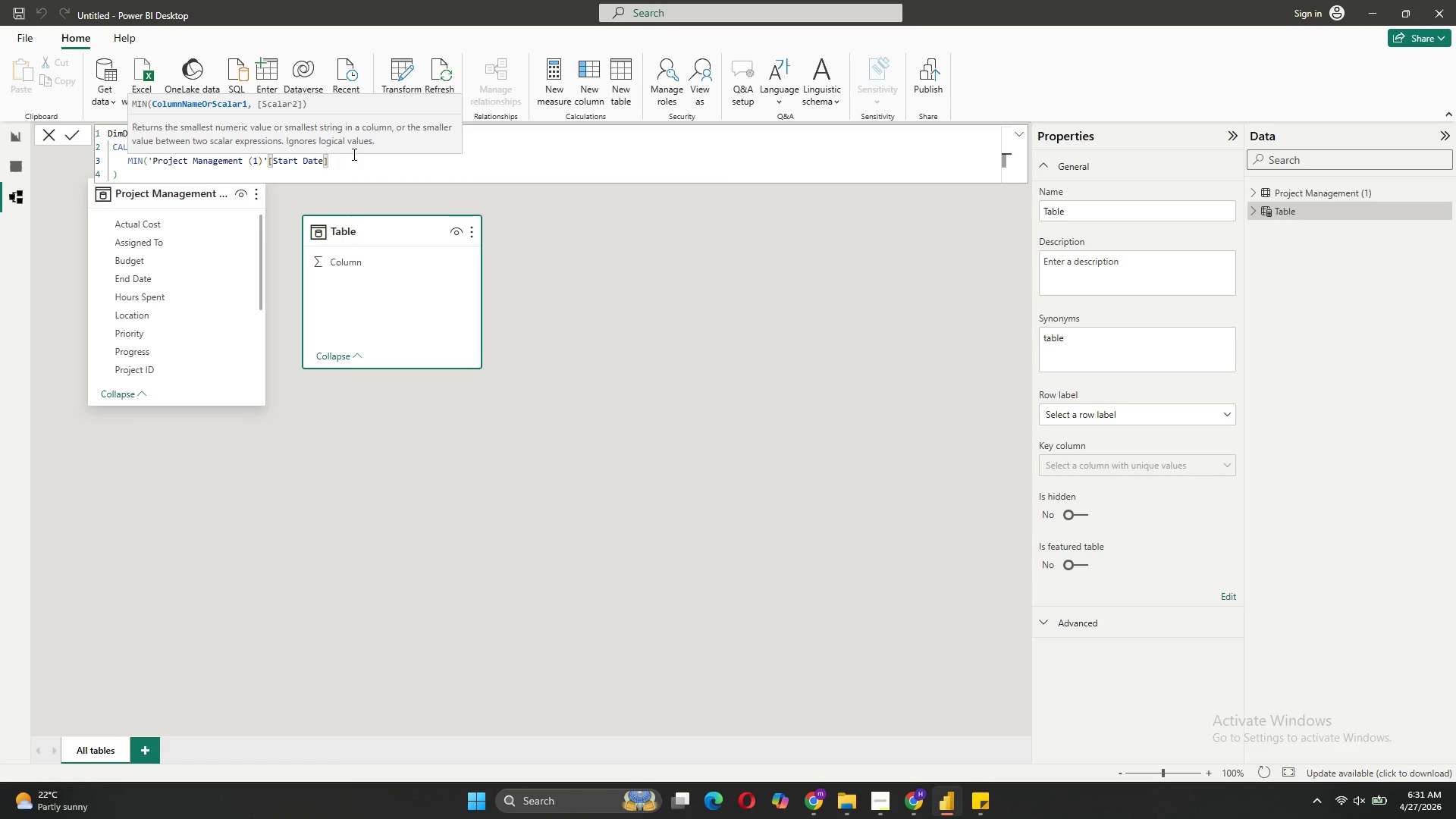 
left_click([353, 164])
 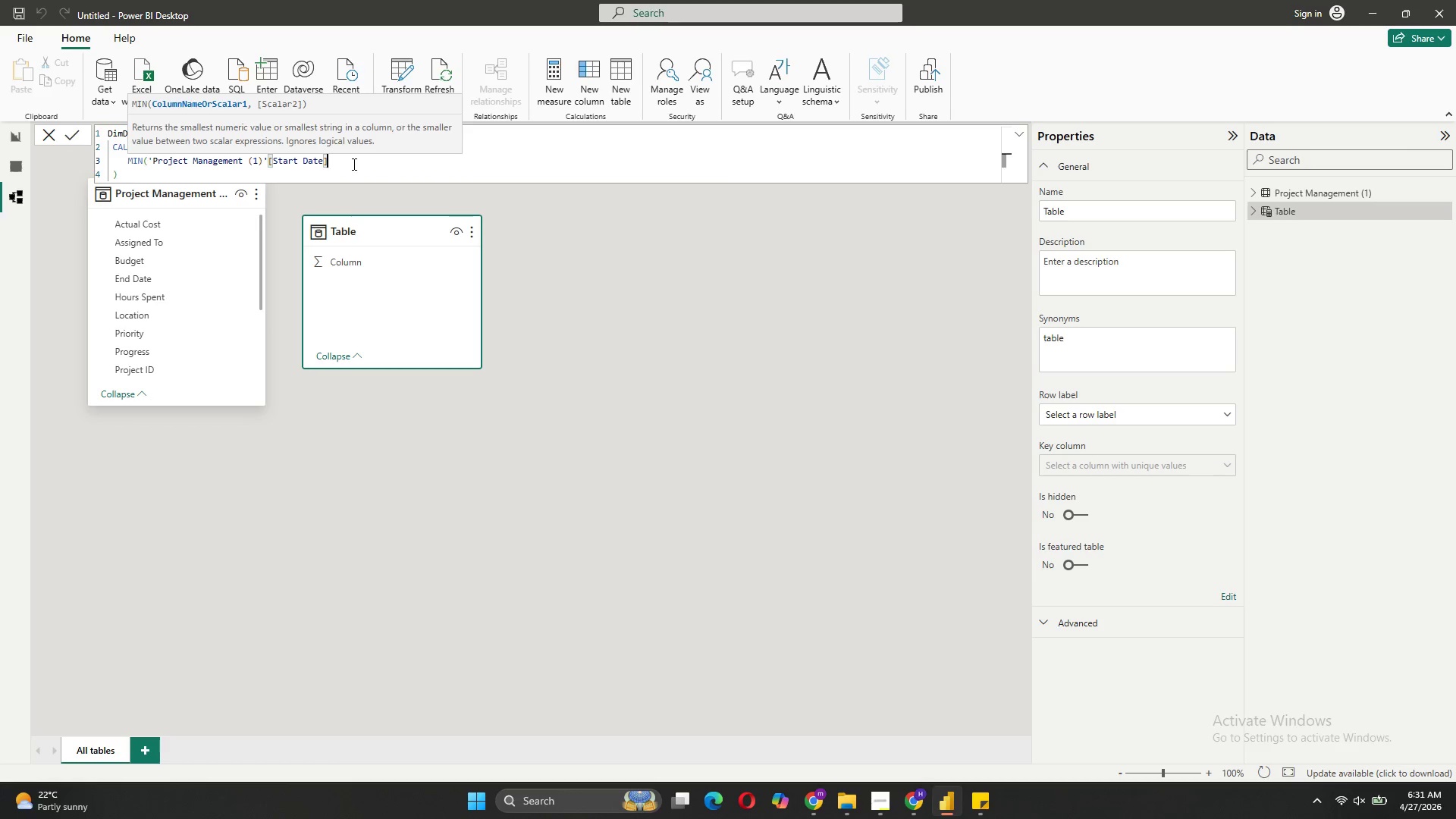 
key(Shift+0)
 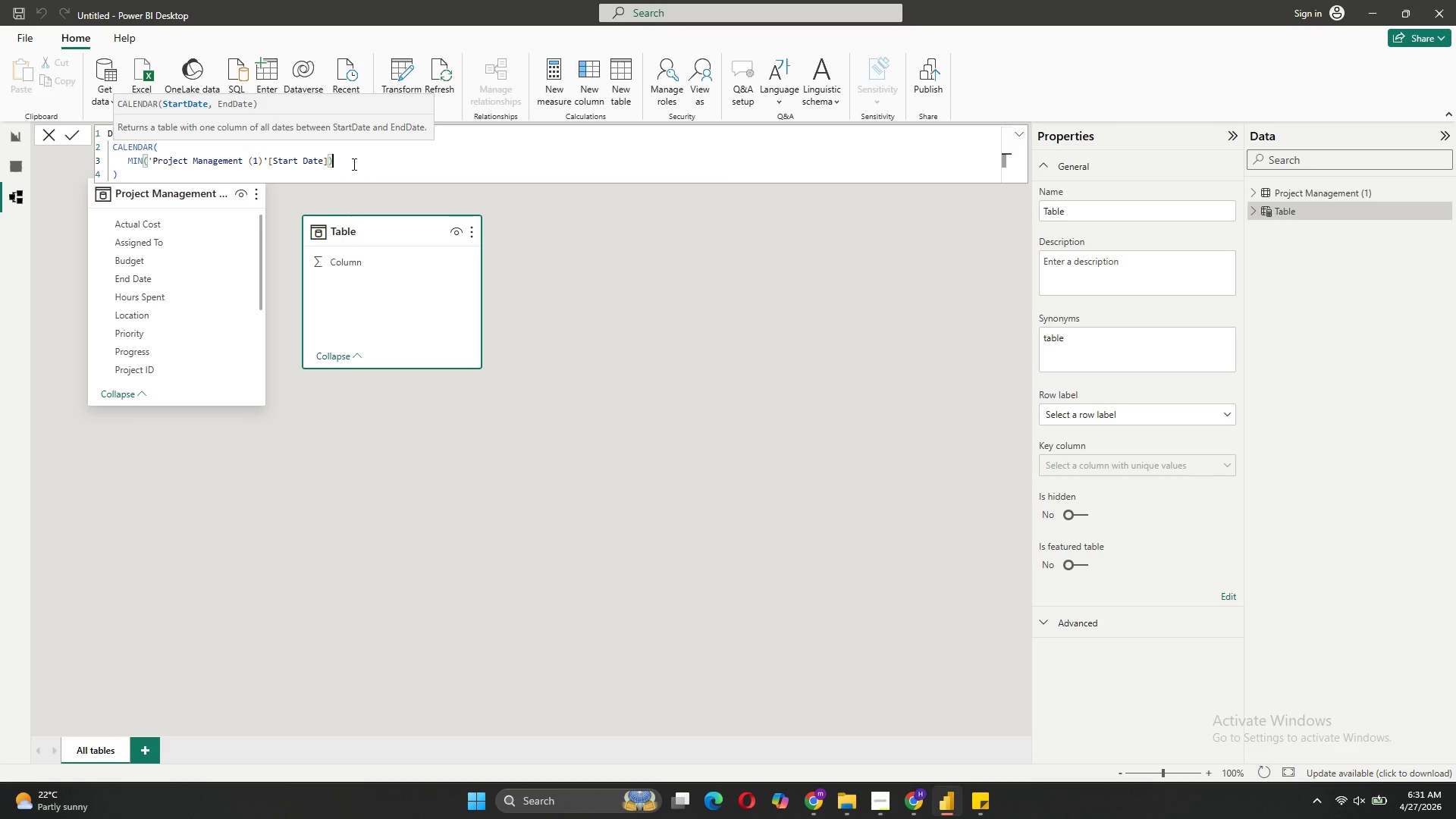 
key(Comma)
 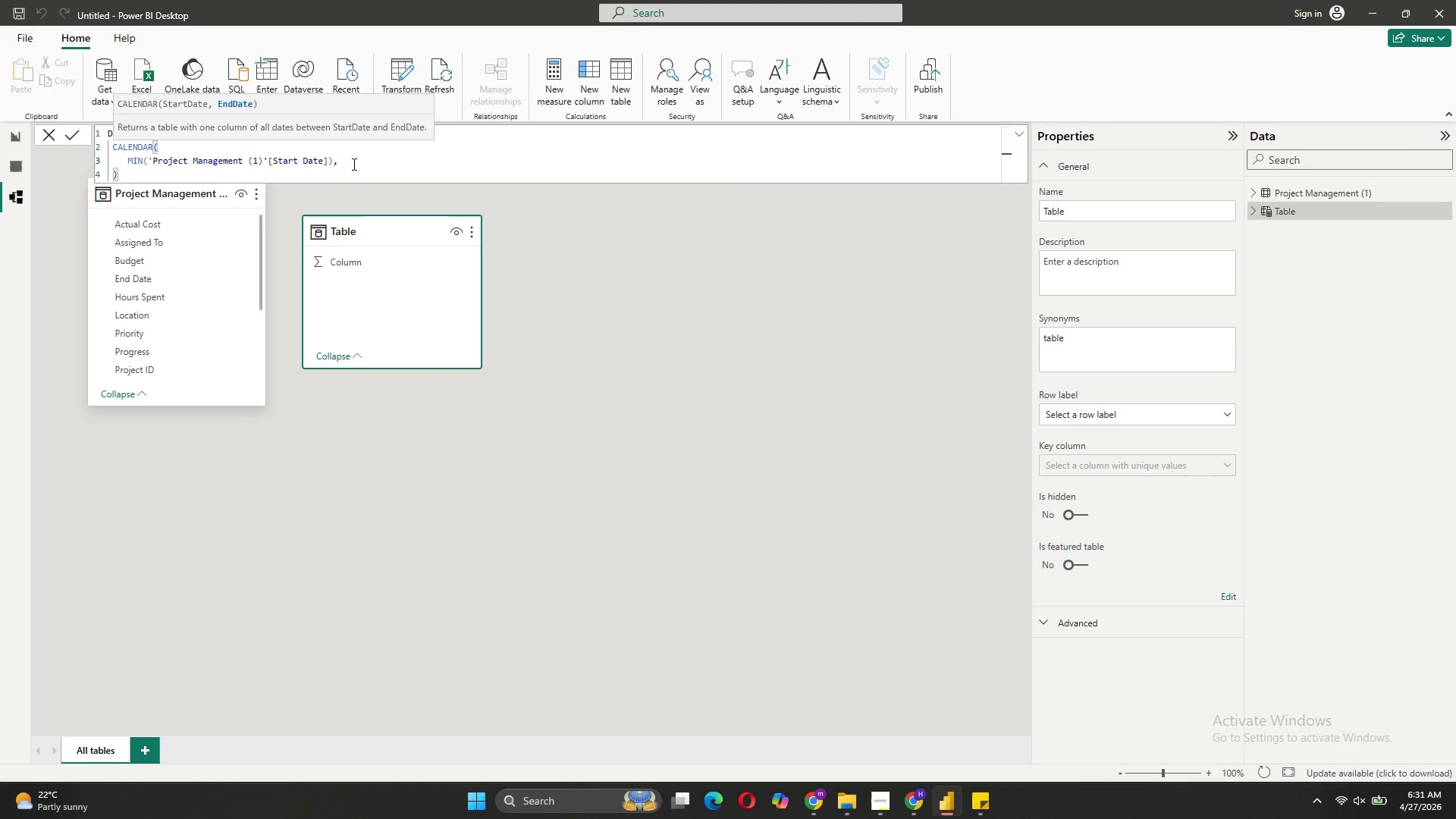 
key(Shift+ShiftRight)
 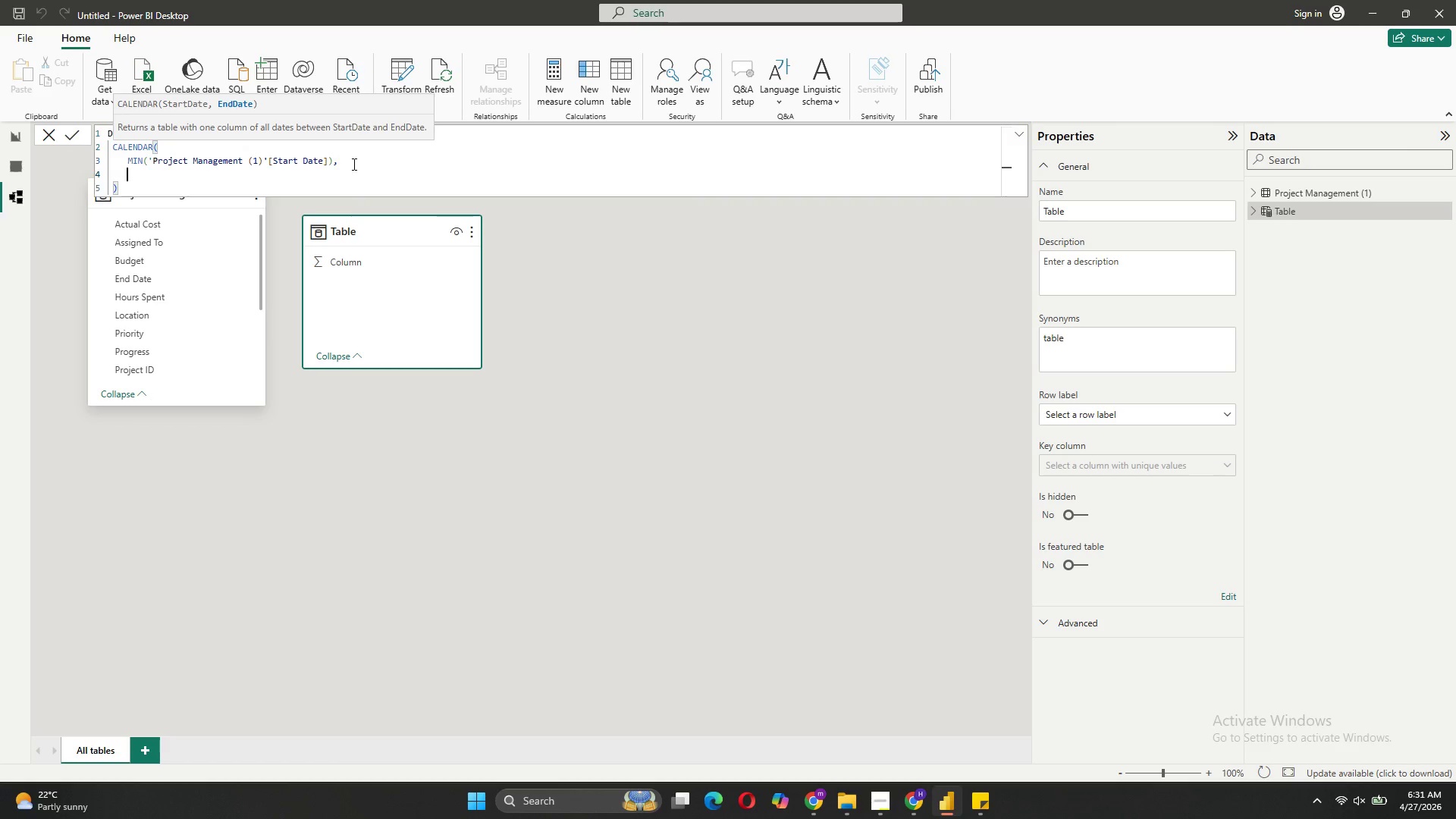 
key(Shift+Enter)
 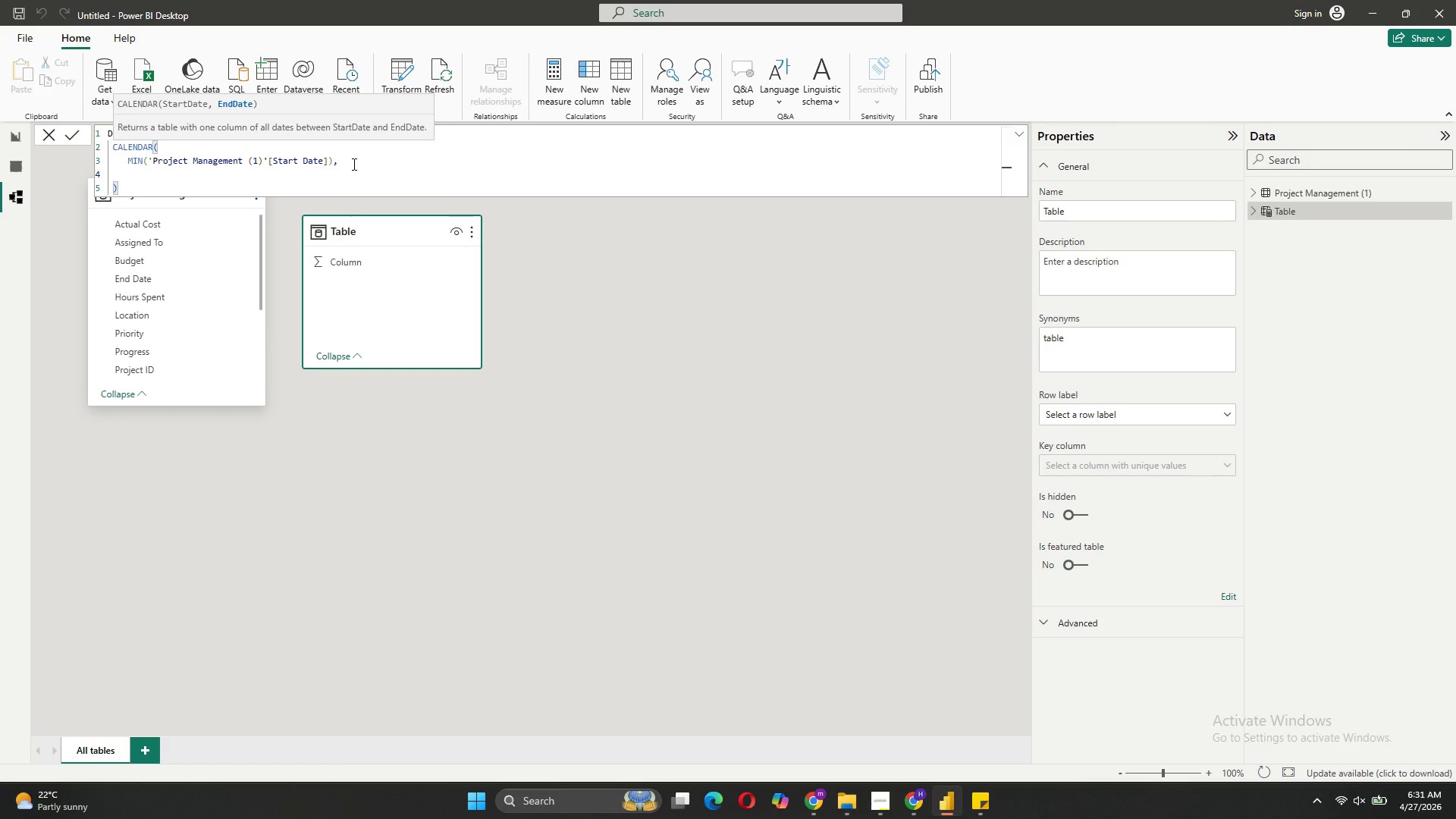 
type(MAX()
 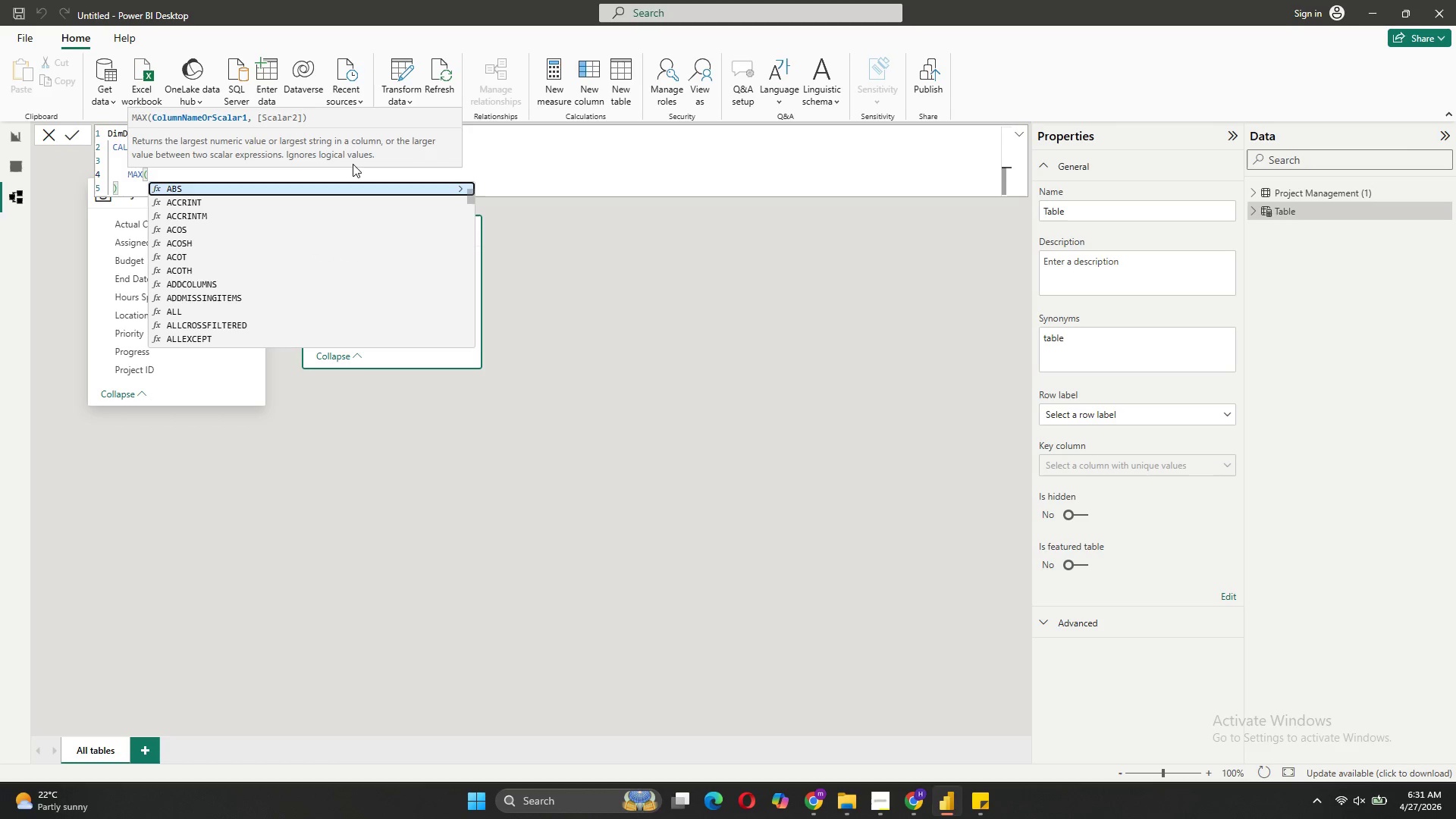 
type(PRO)
 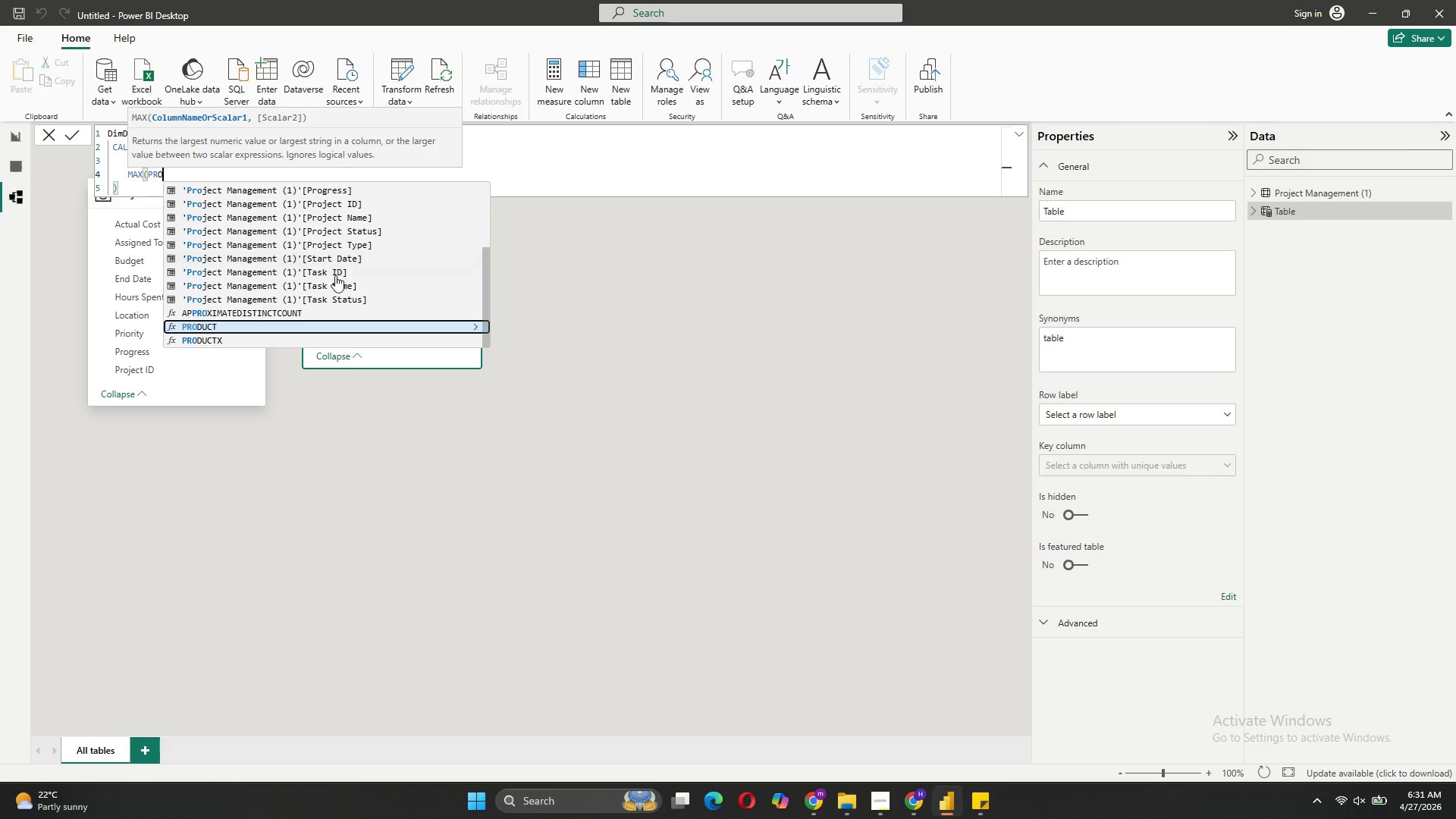 
scroll: coordinate [340, 271], scroll_direction: up, amount: 3.0
 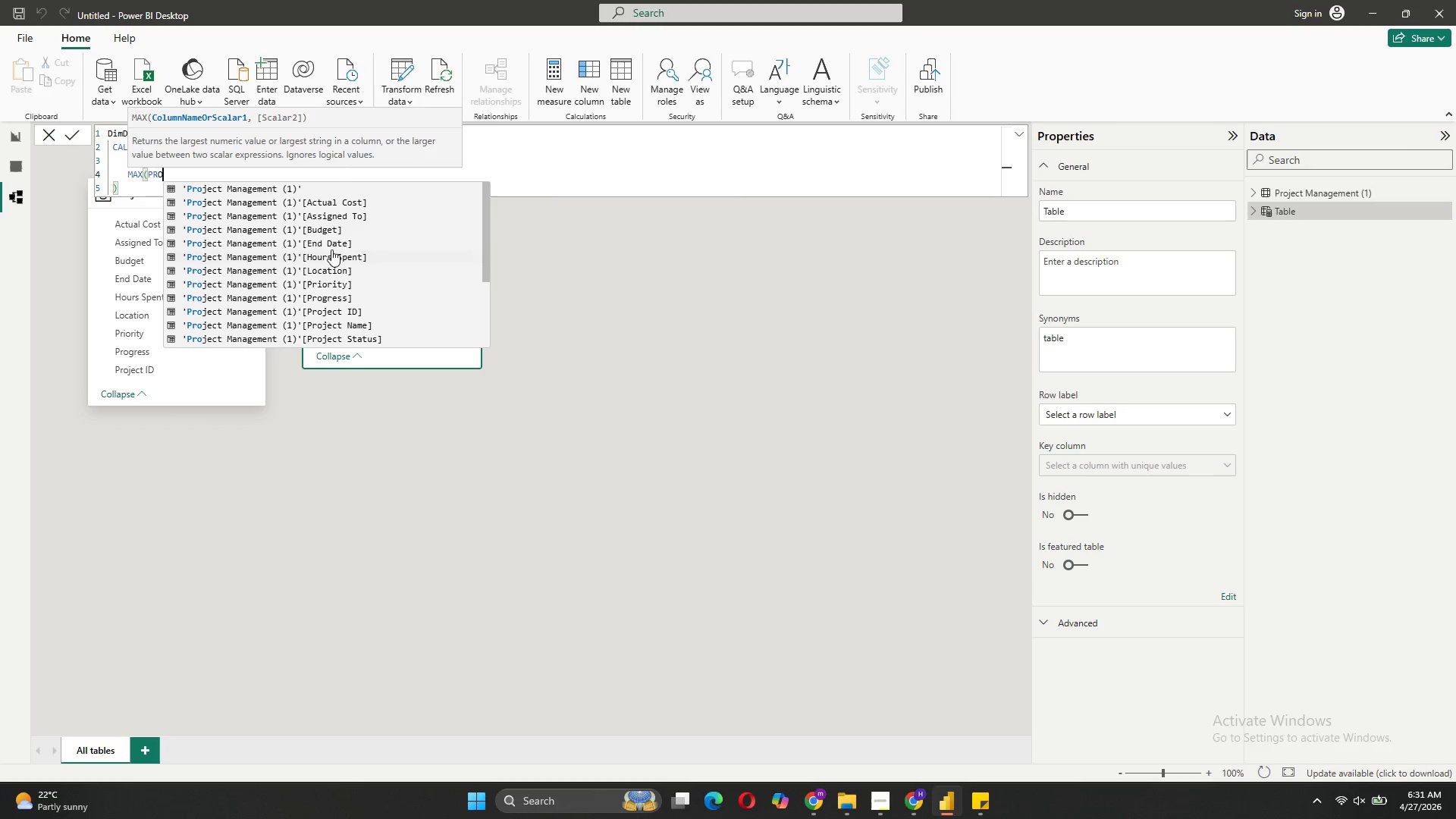 
left_click([333, 244])
 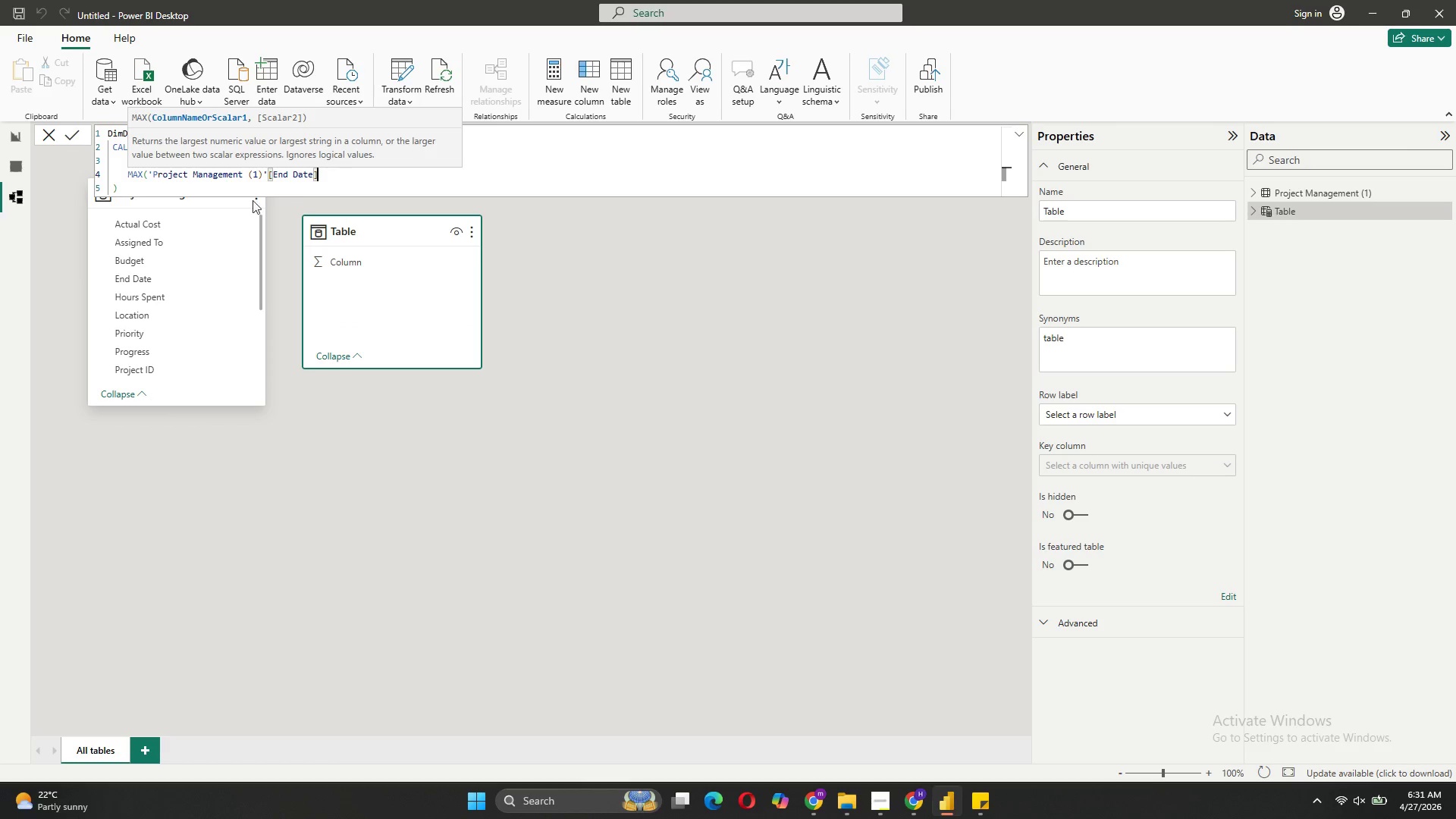 
left_click([71, 129])
 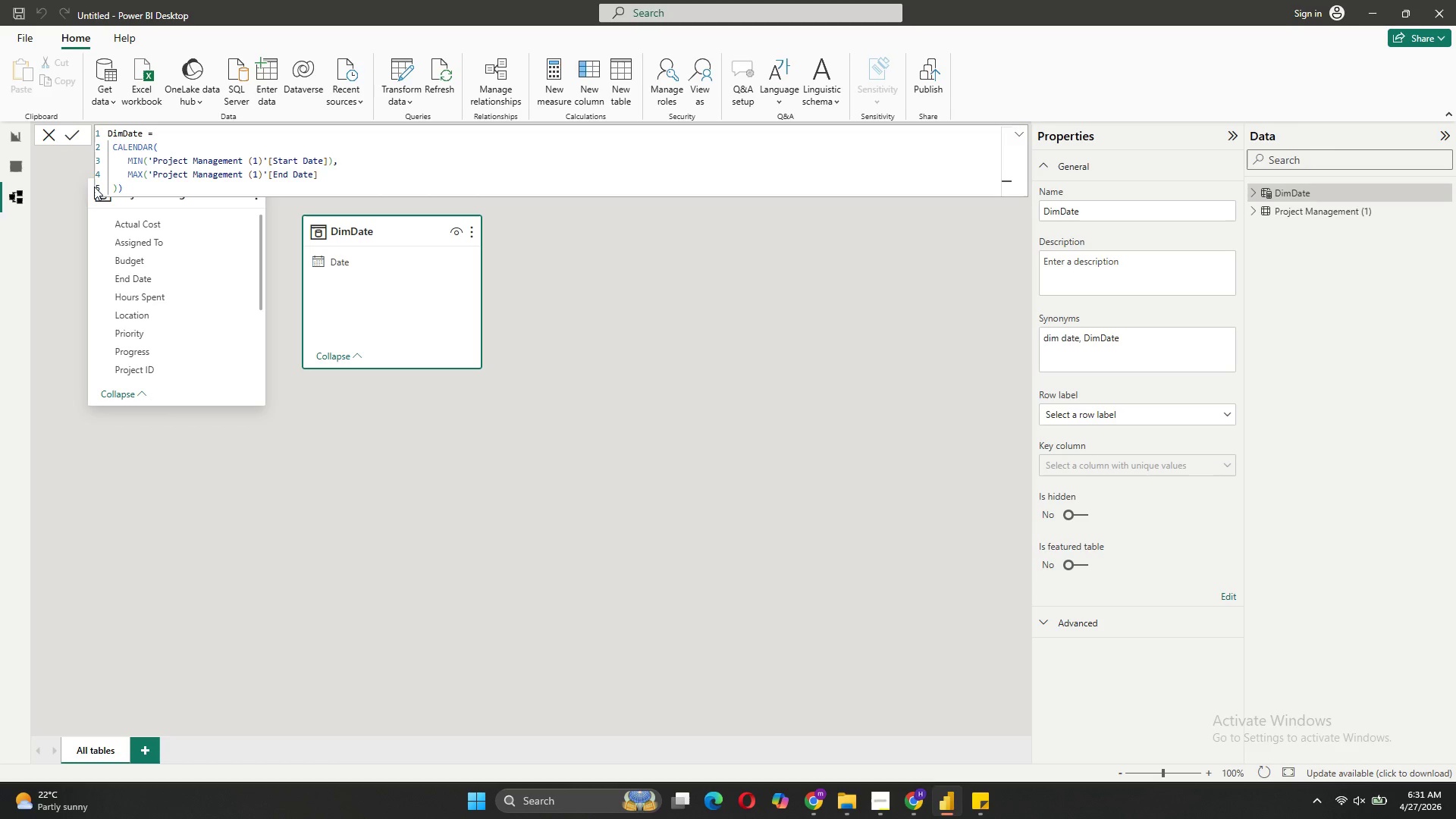 
wait(6.86)
 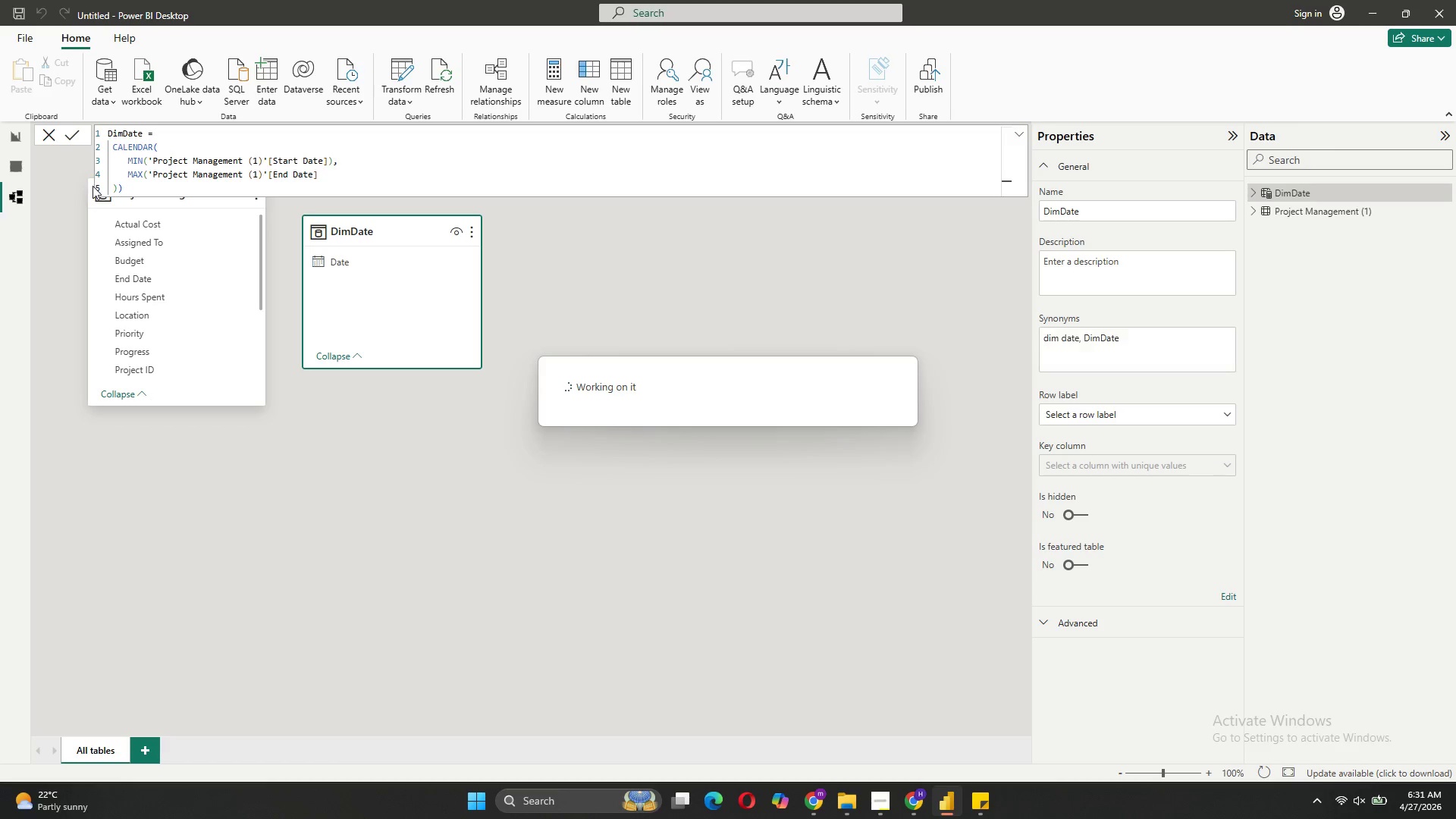 
left_click([418, 317])
 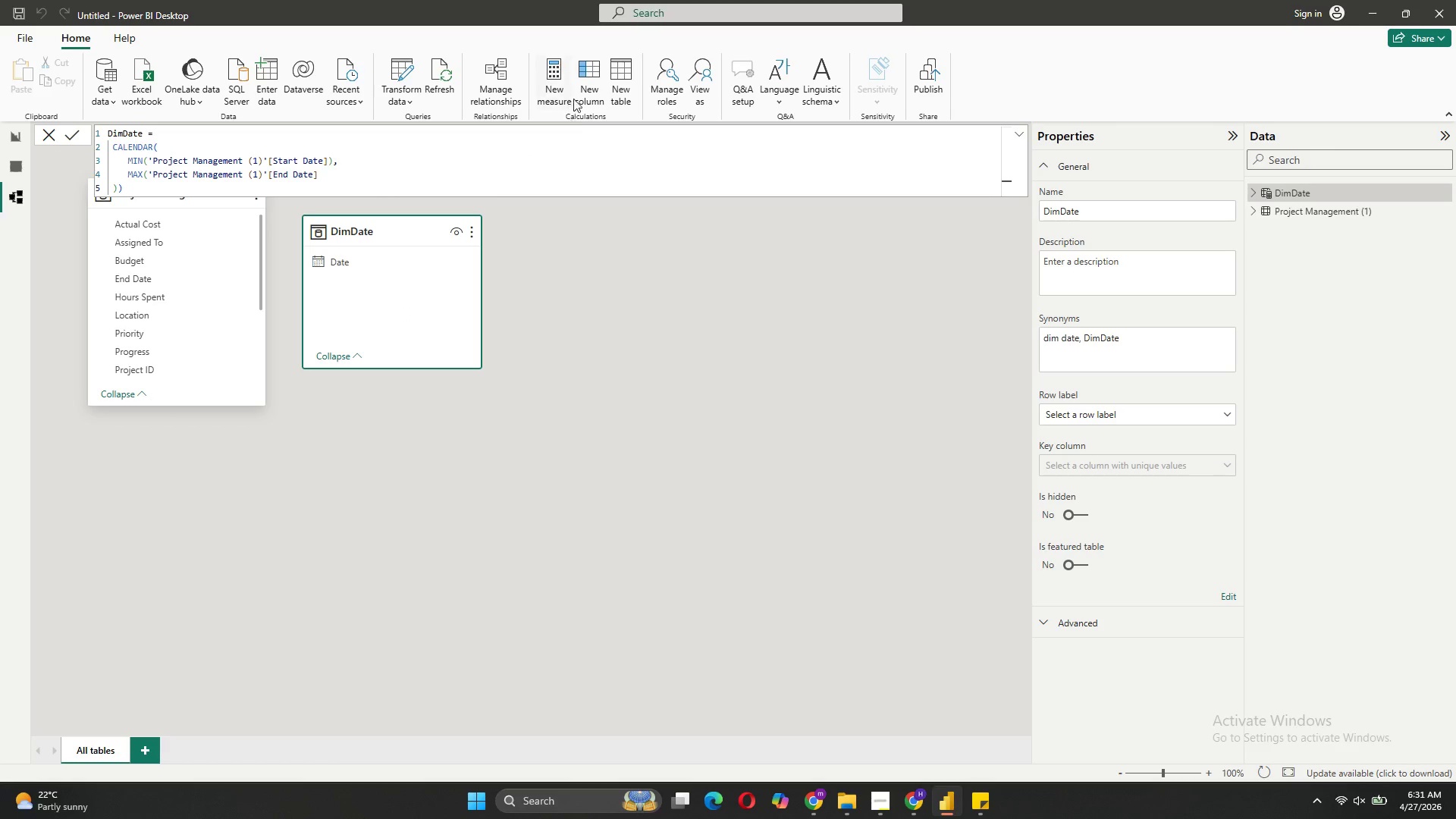 
left_click([588, 85])
 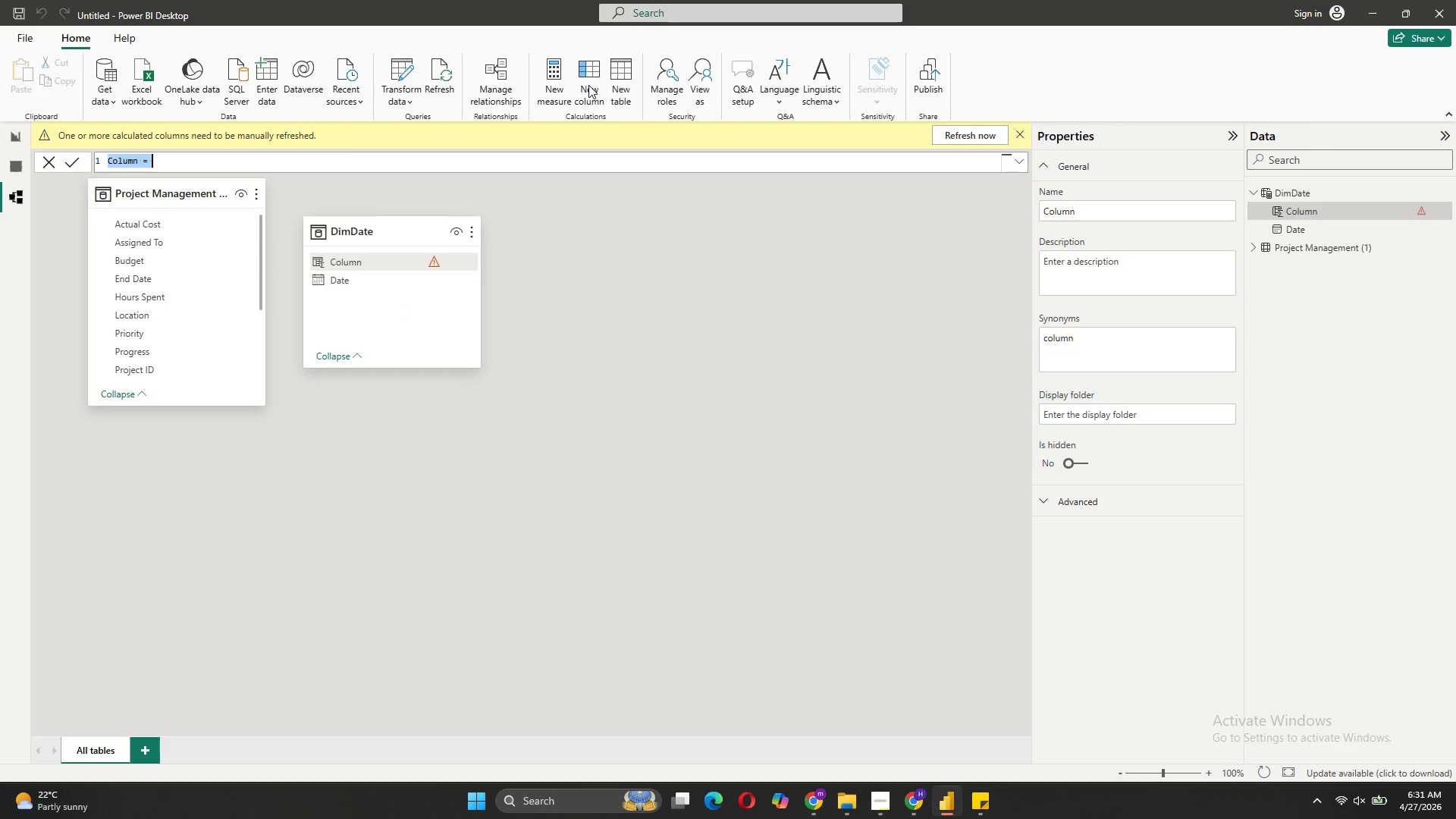 
type(Year = YA)
key(Backspace)
type(EA)
key(Tab)
type(')
key(Tab)
type([)
key(Tab)
type())
 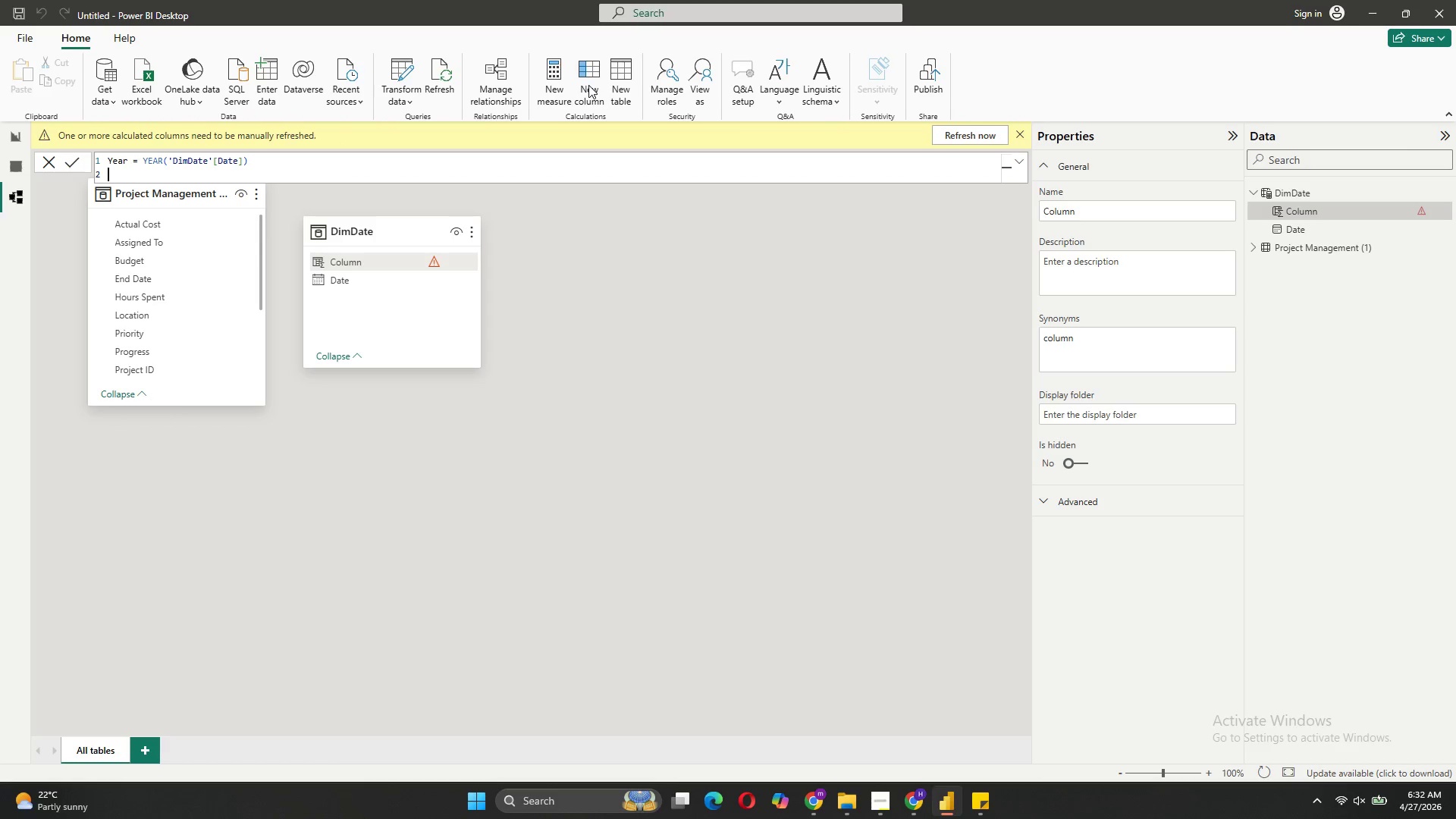 
 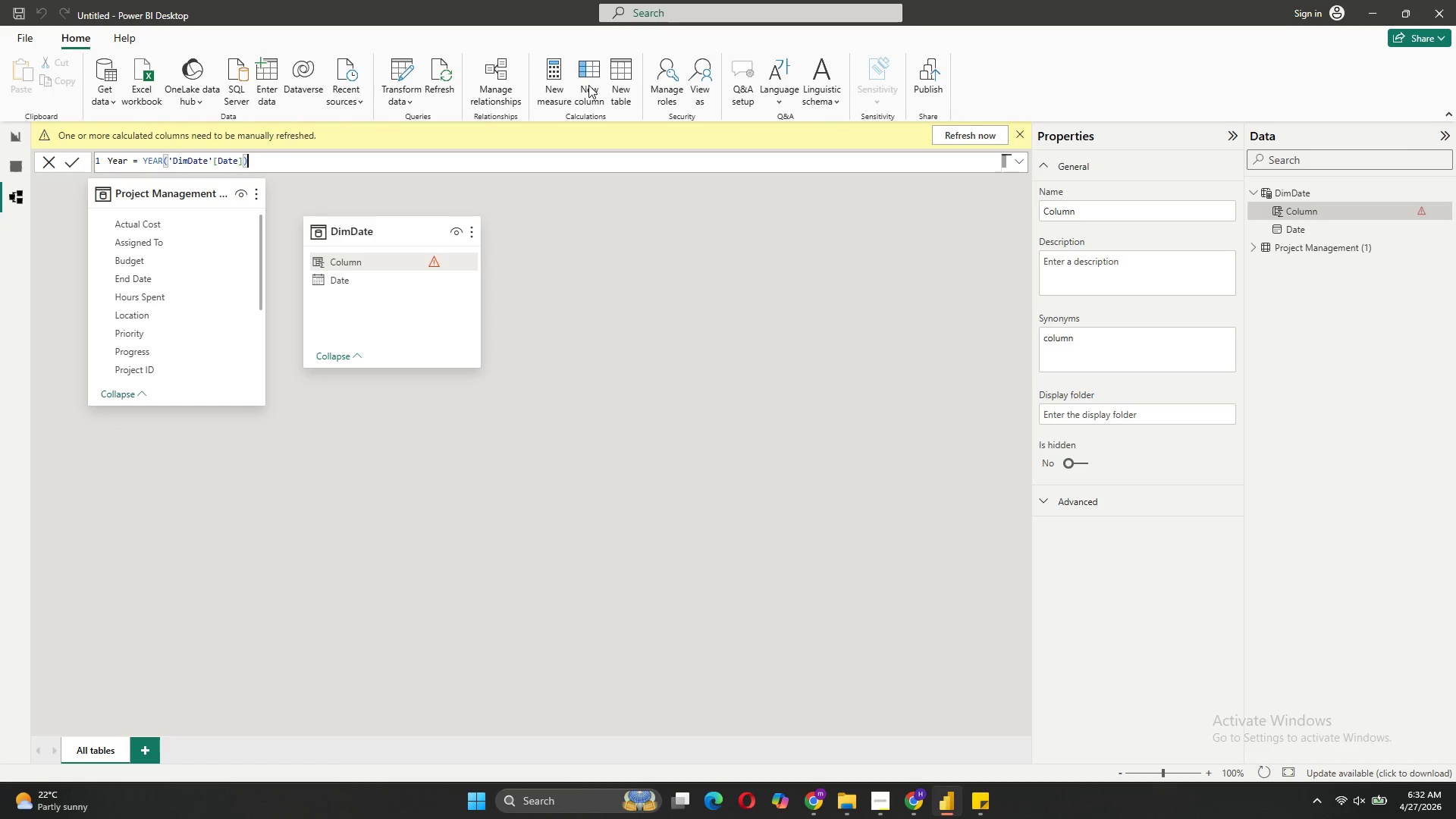 
key(Shift+Enter)
 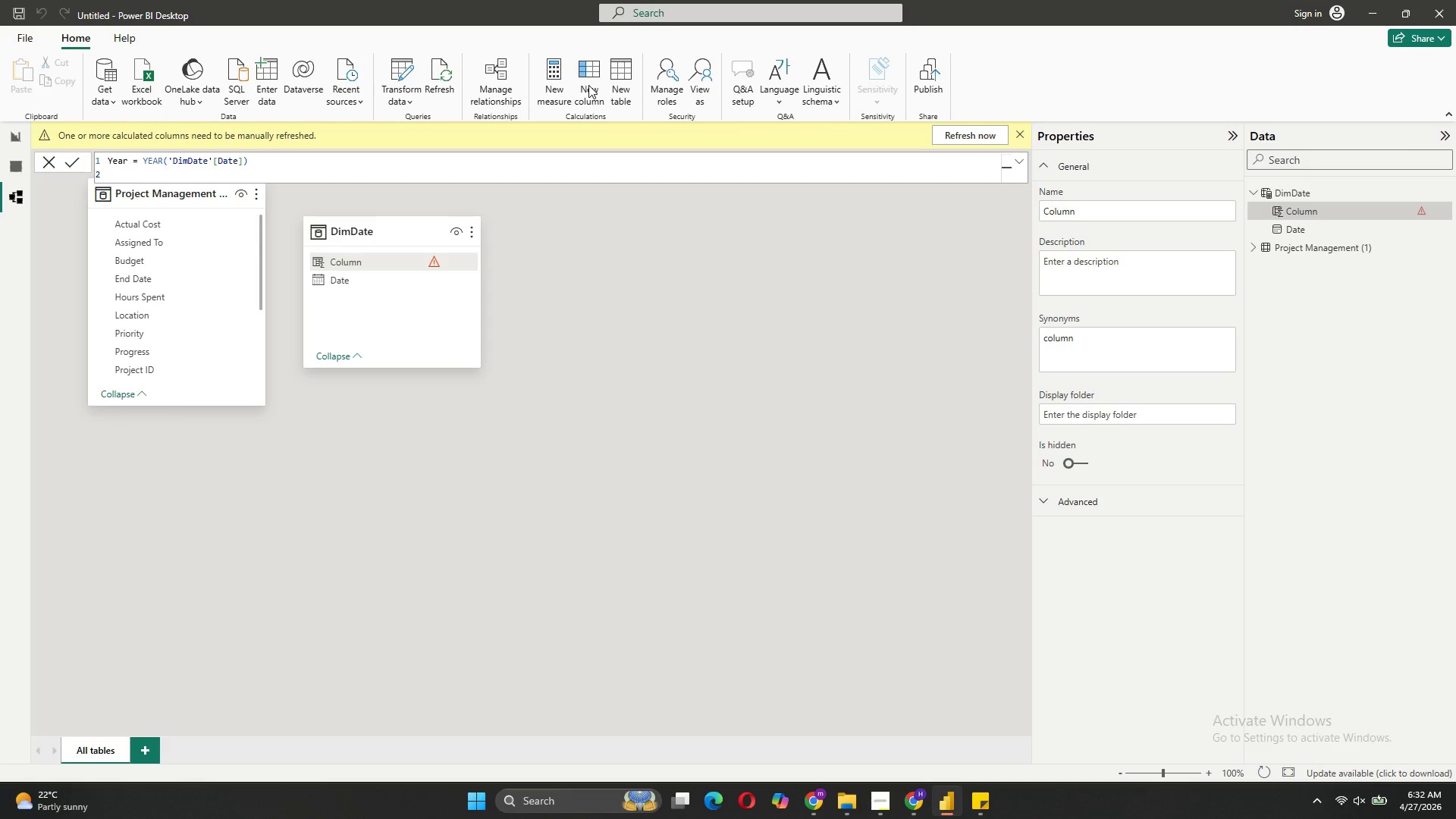 
key(Backspace)
 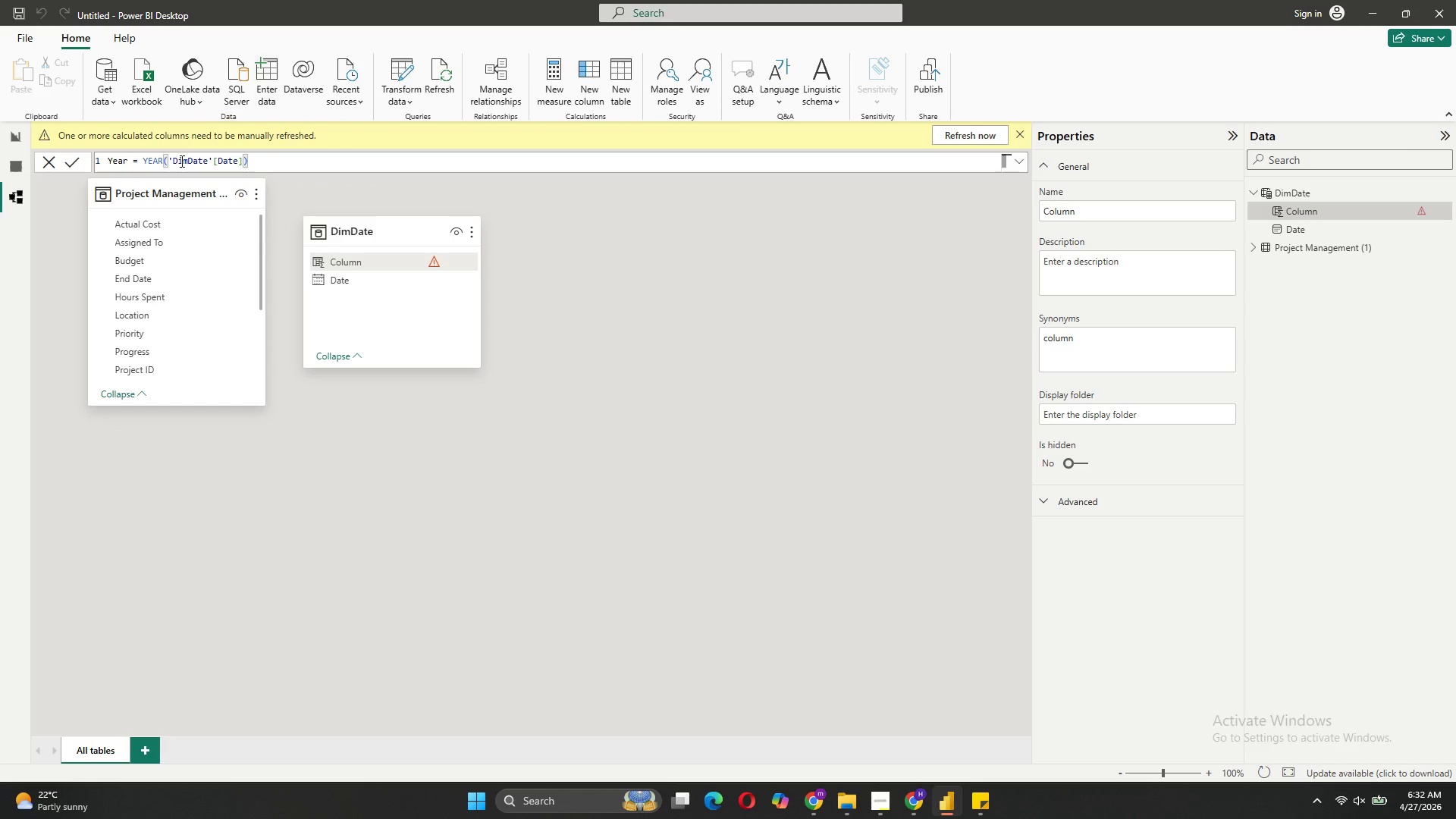 
left_click([65, 165])
 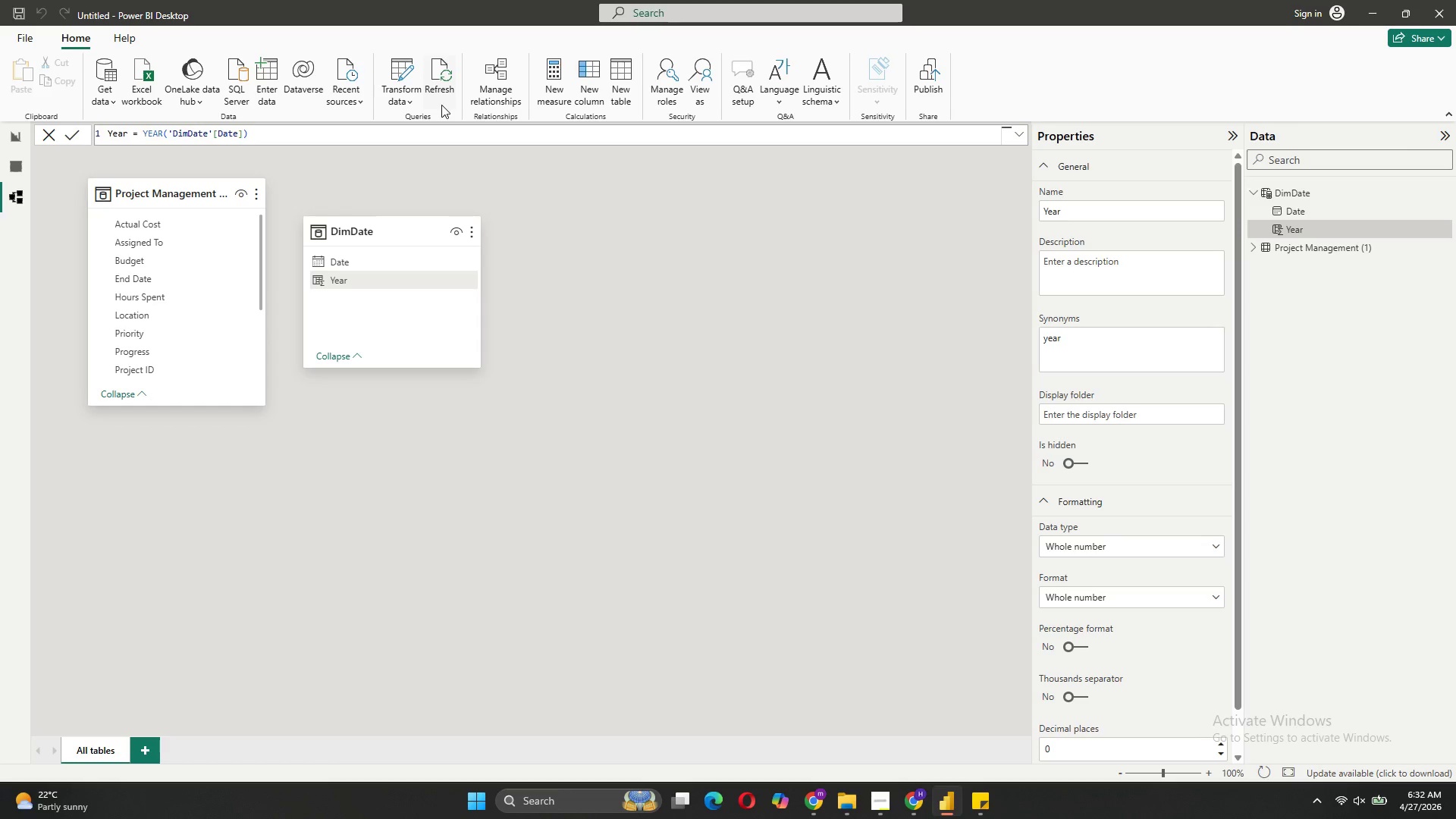 
left_click([578, 89])
 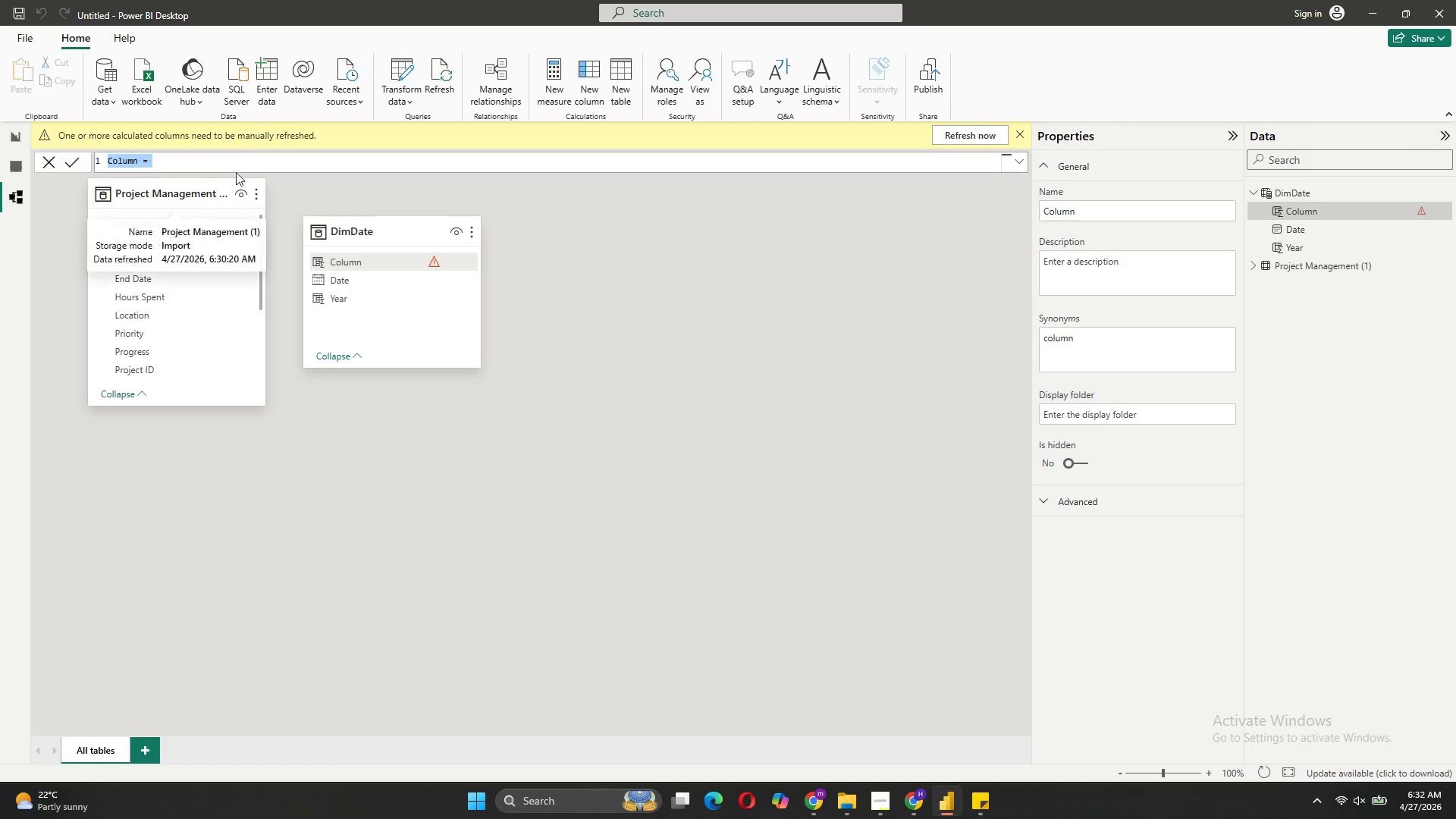 
type(Month -)
key(Backspace)
type(= Format)
key(Tab)
type('di)
key(Tab)
key(Tab)
type(, "MMM YYYY"))
 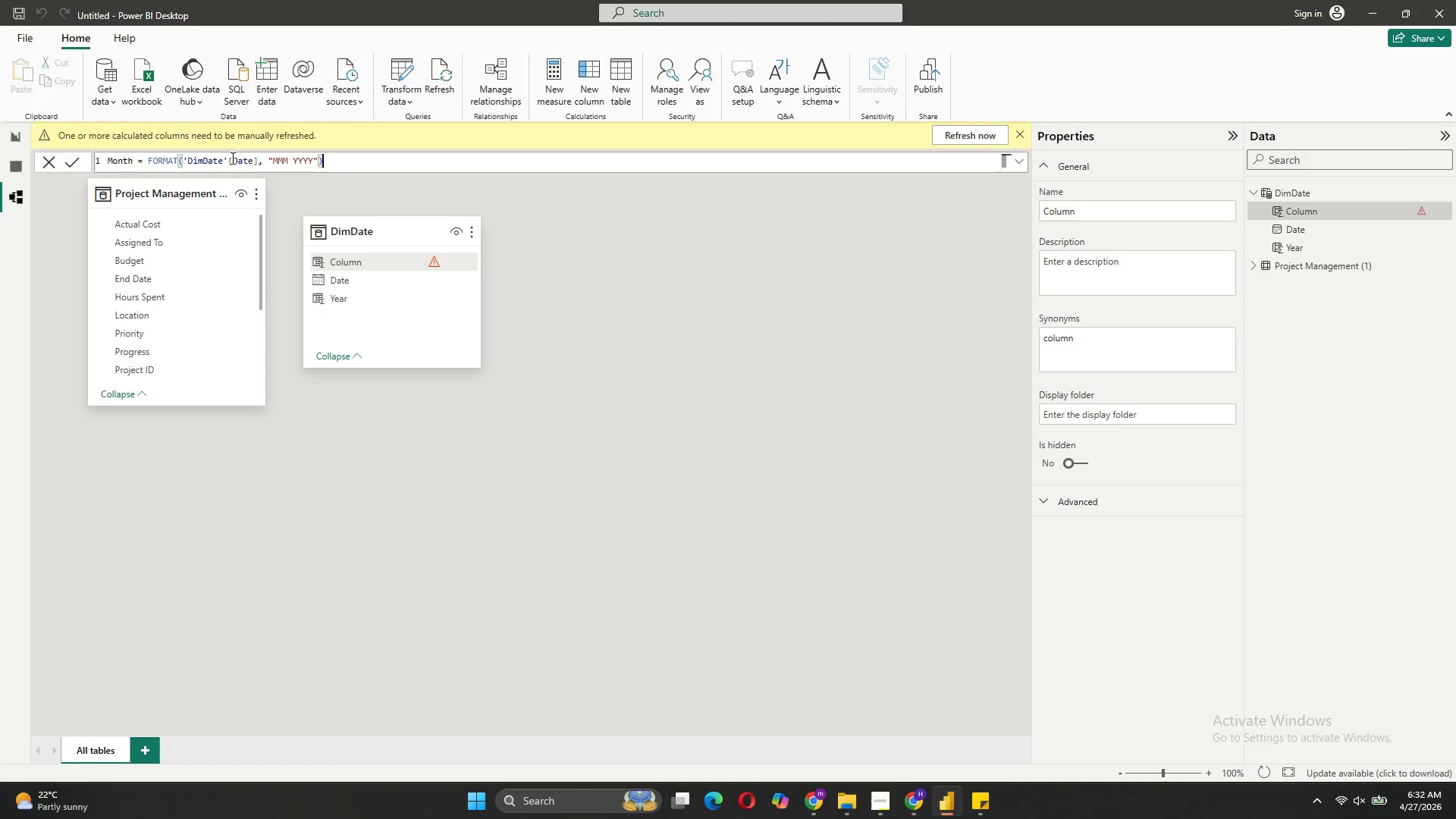 
key(Enter)
 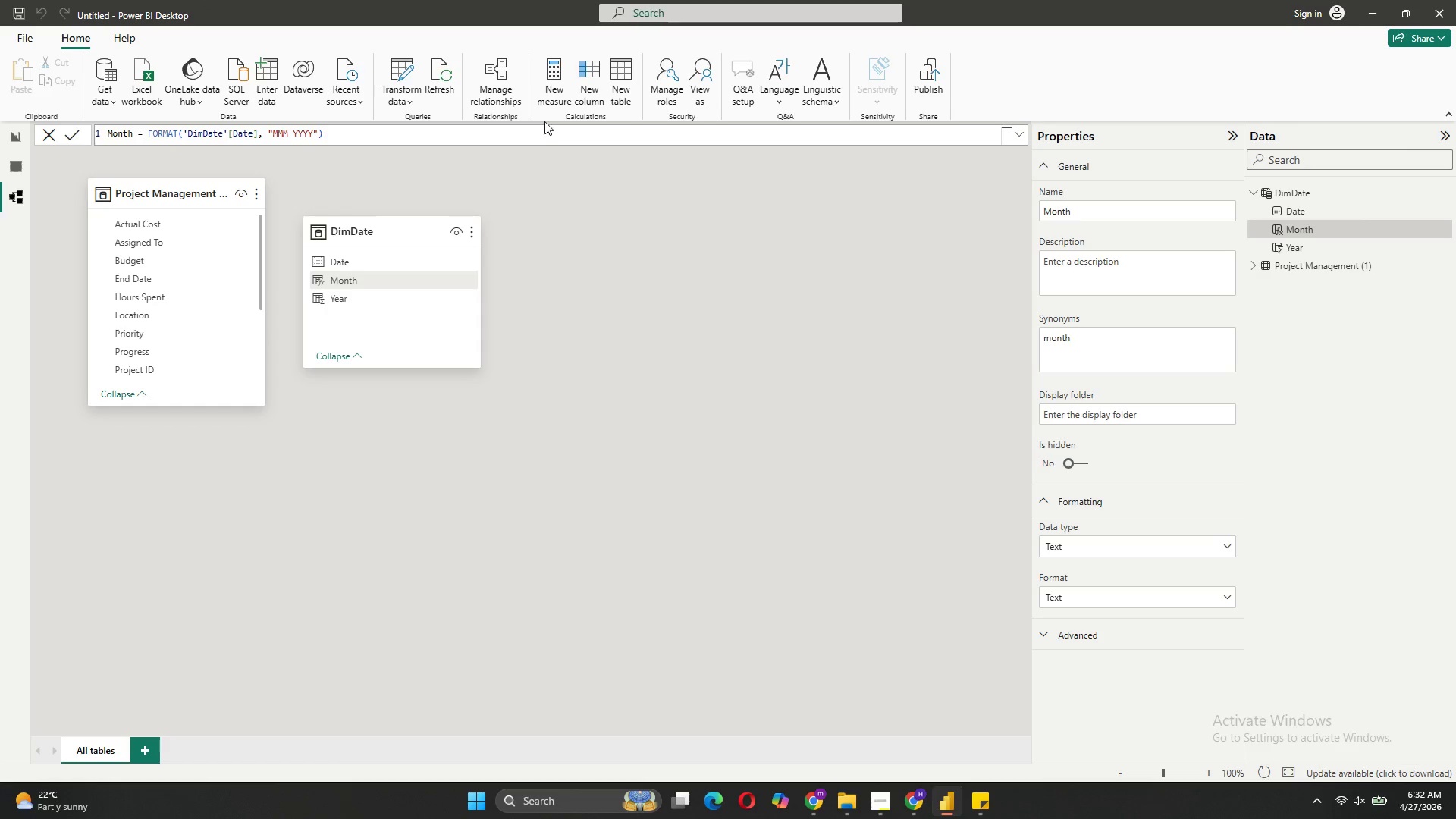 
left_click([595, 78])
 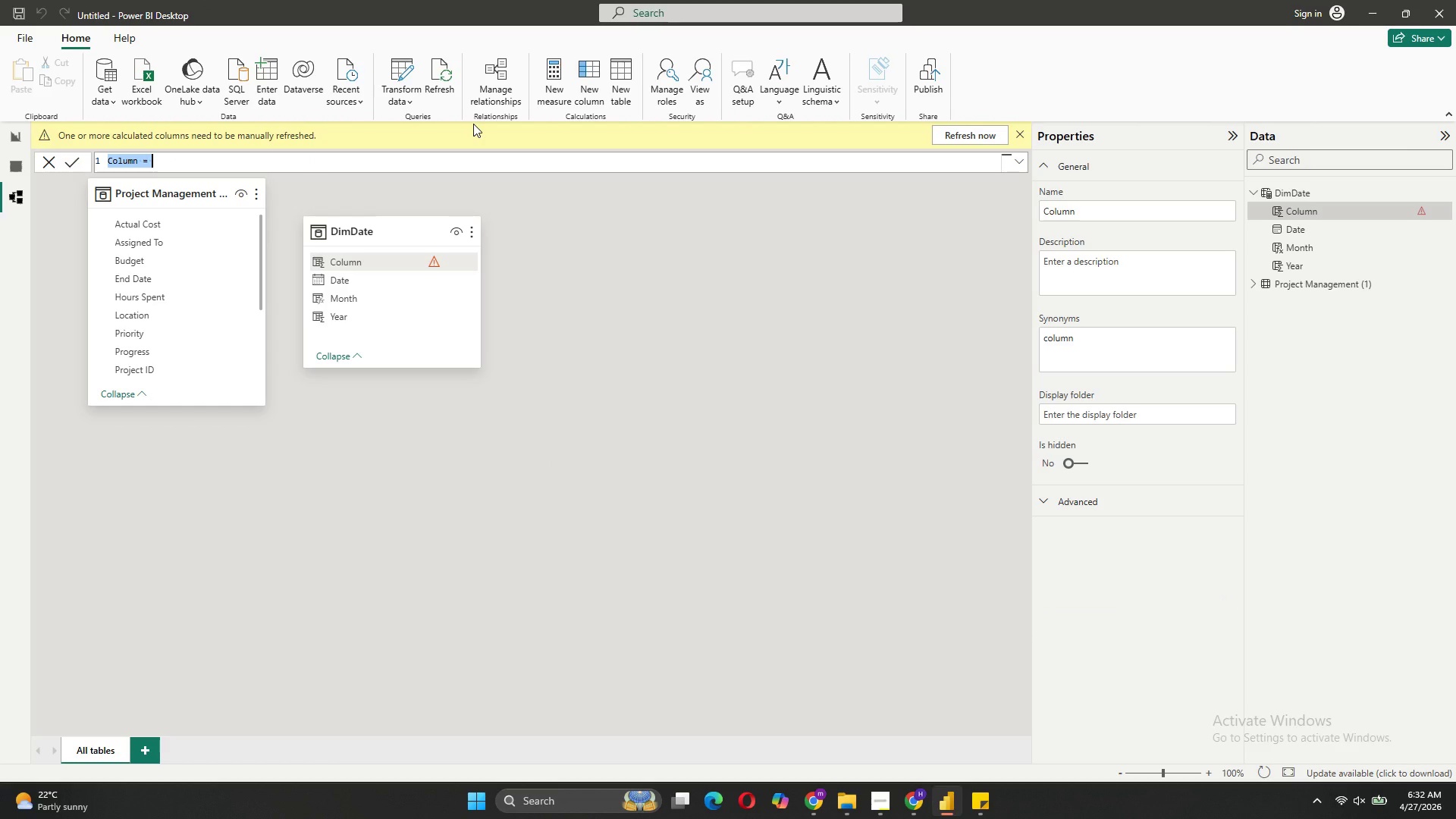 
type(WeekNumber = WEEK)
 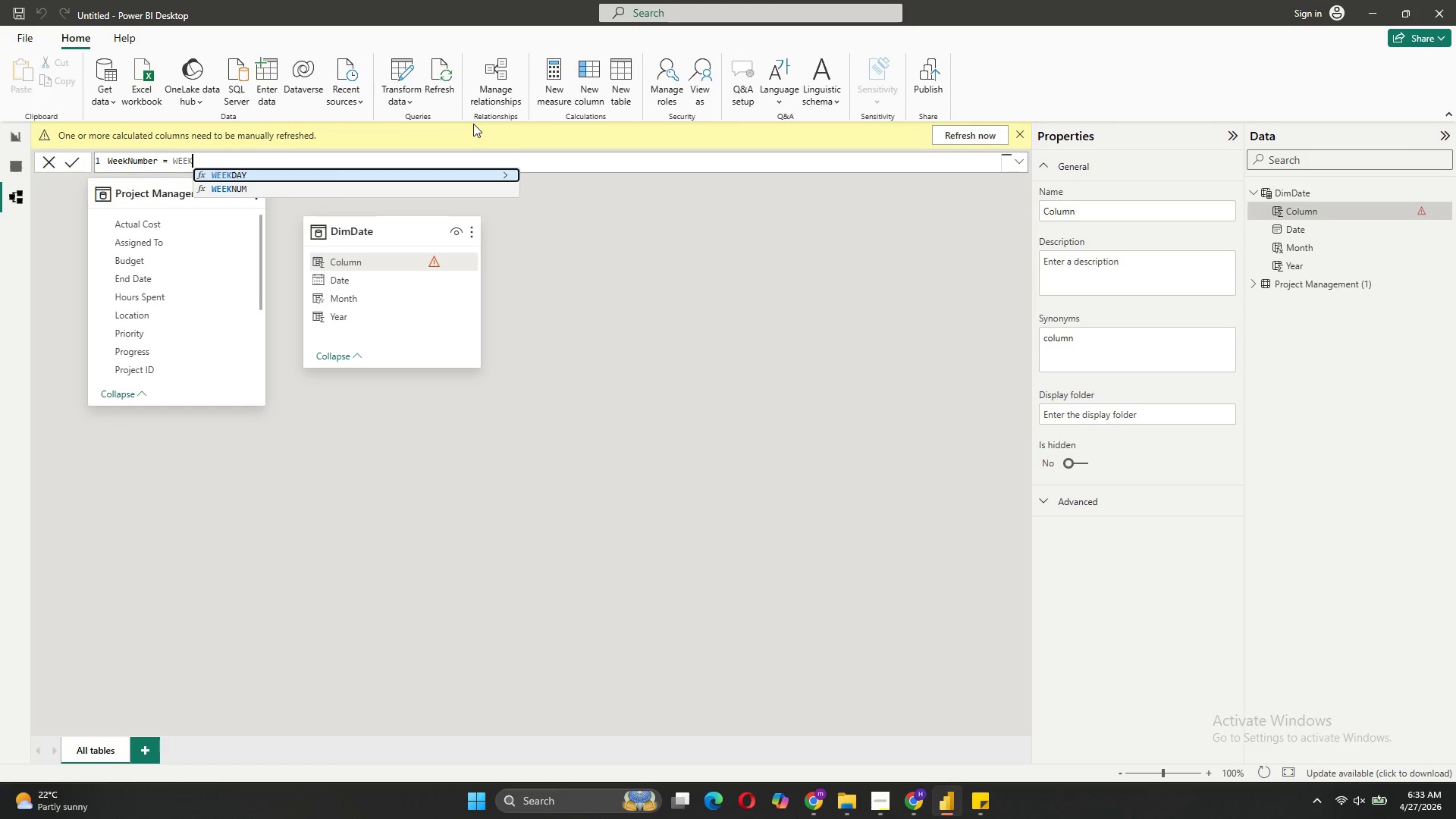 
key(ArrowDown)
 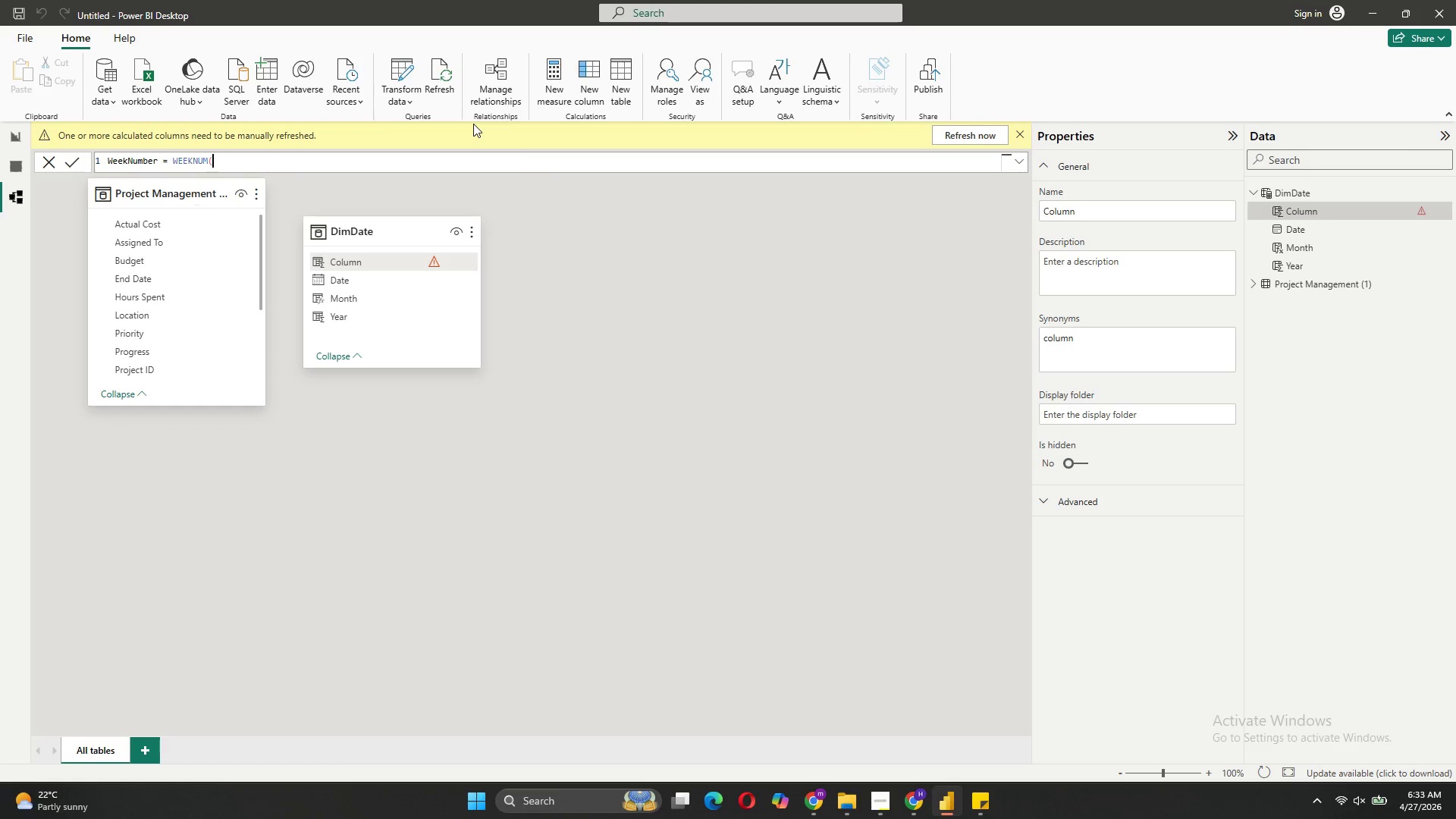 
key(Tab)
 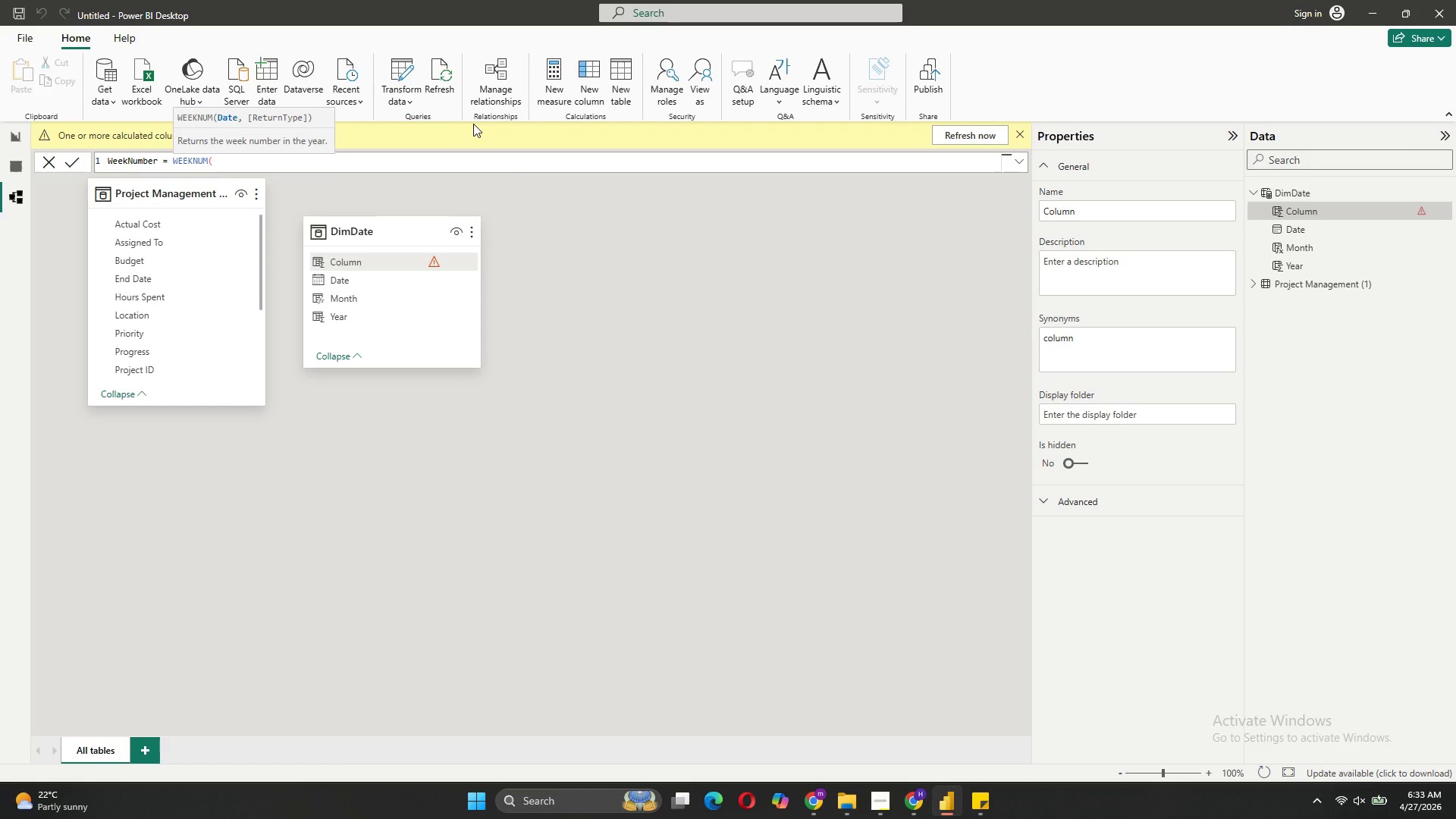 
key(Quote)
 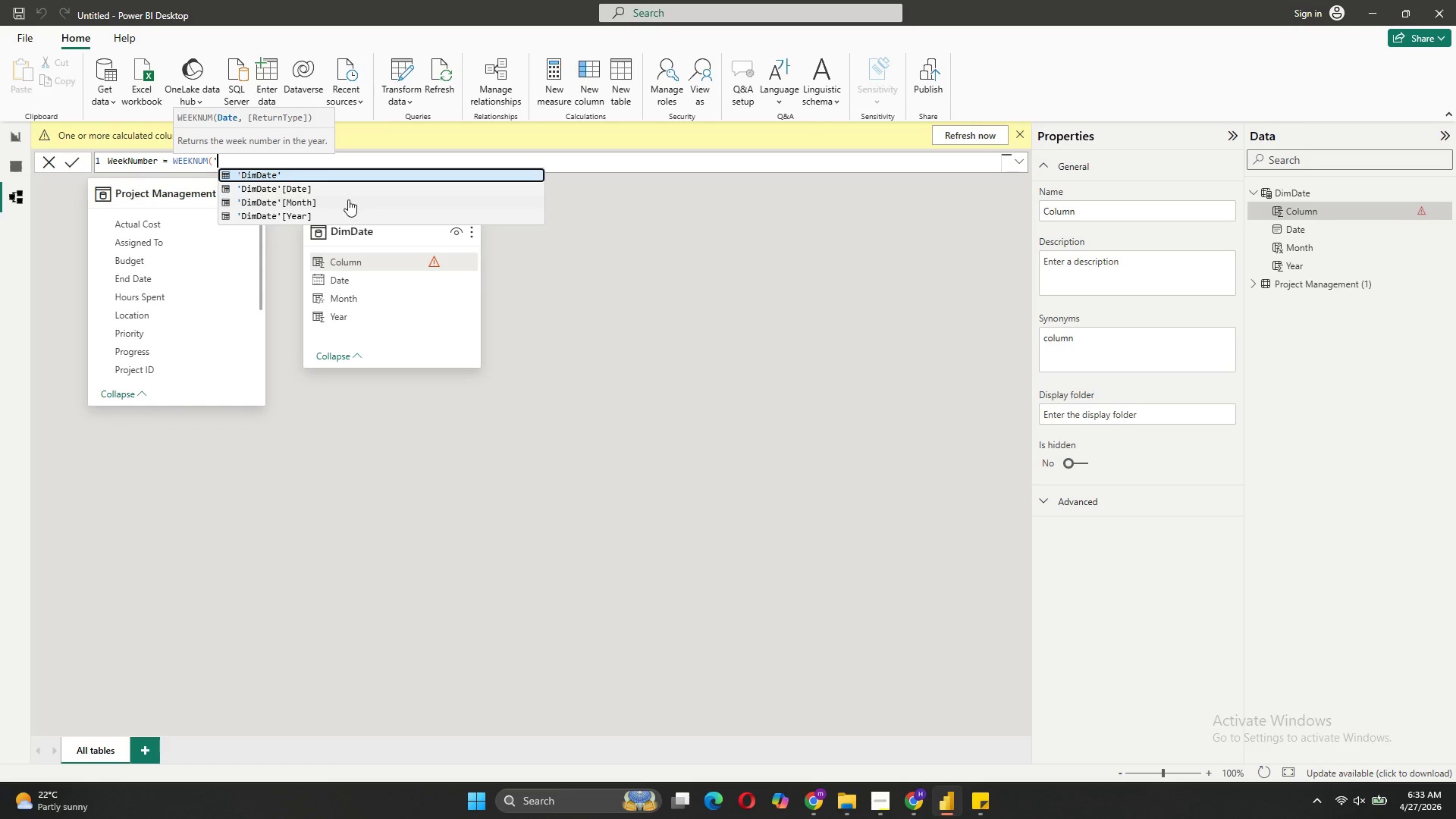 
wait(9.28)
 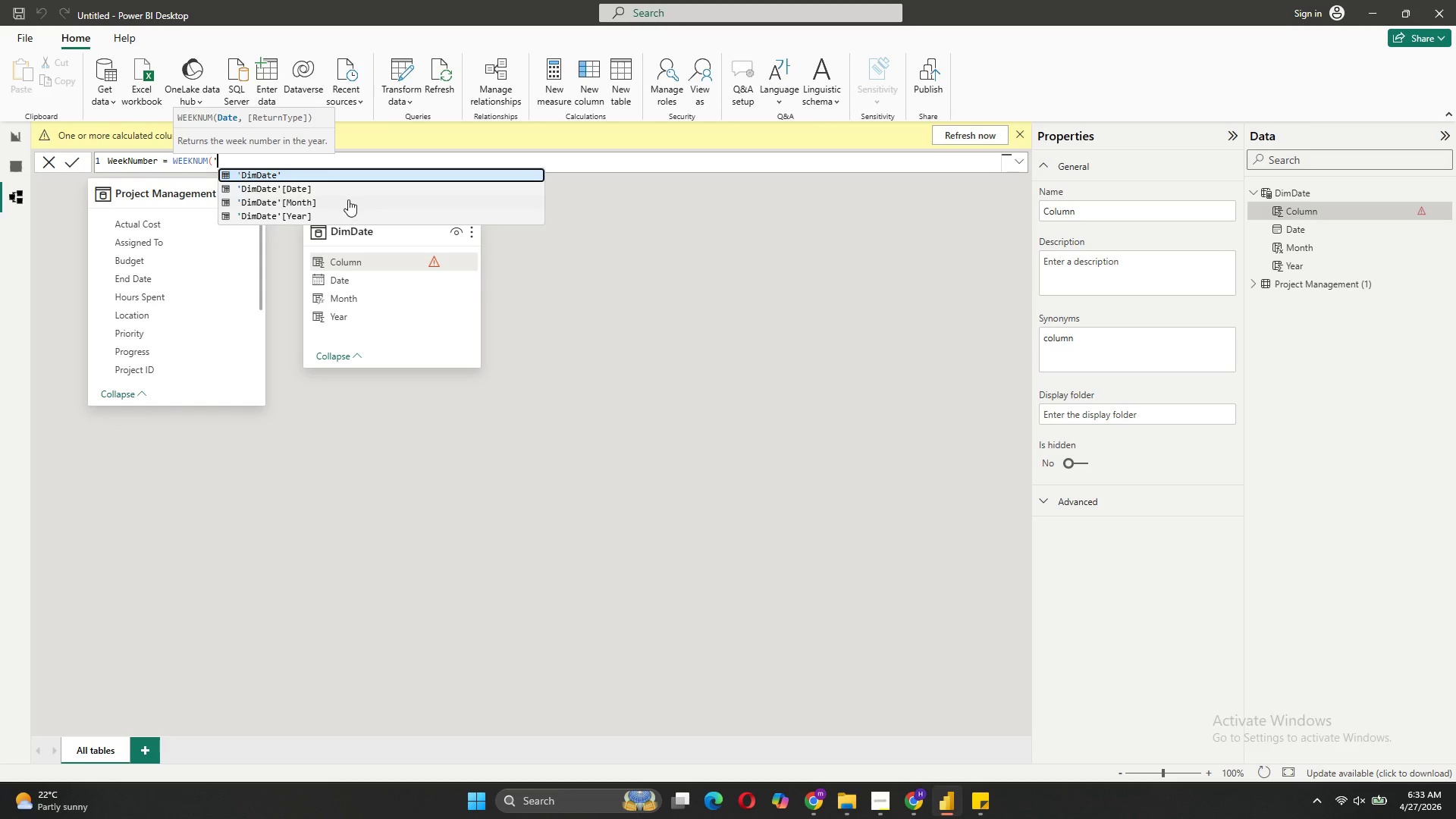 
left_click([271, 187])
 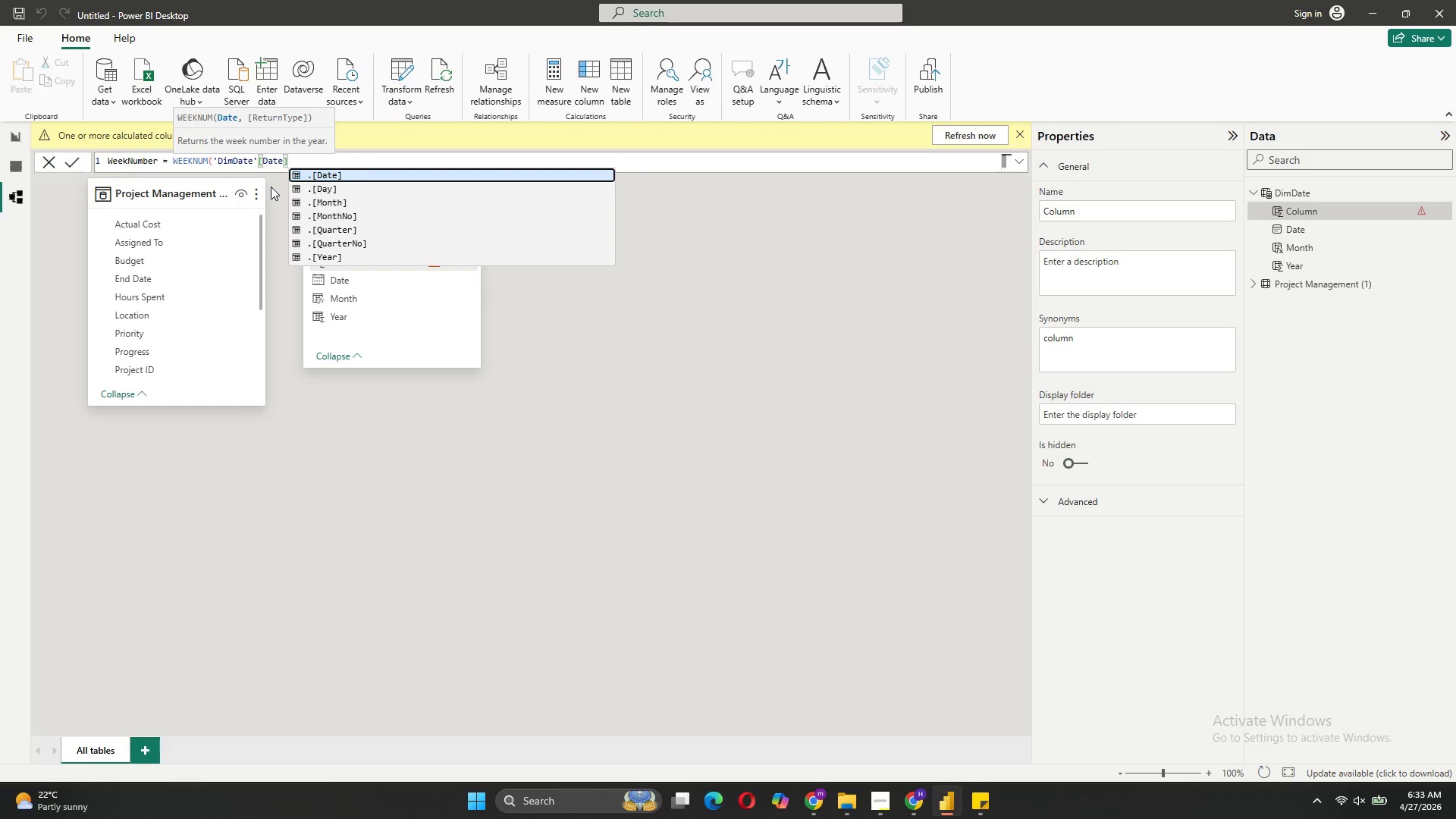 
type(, 2))
 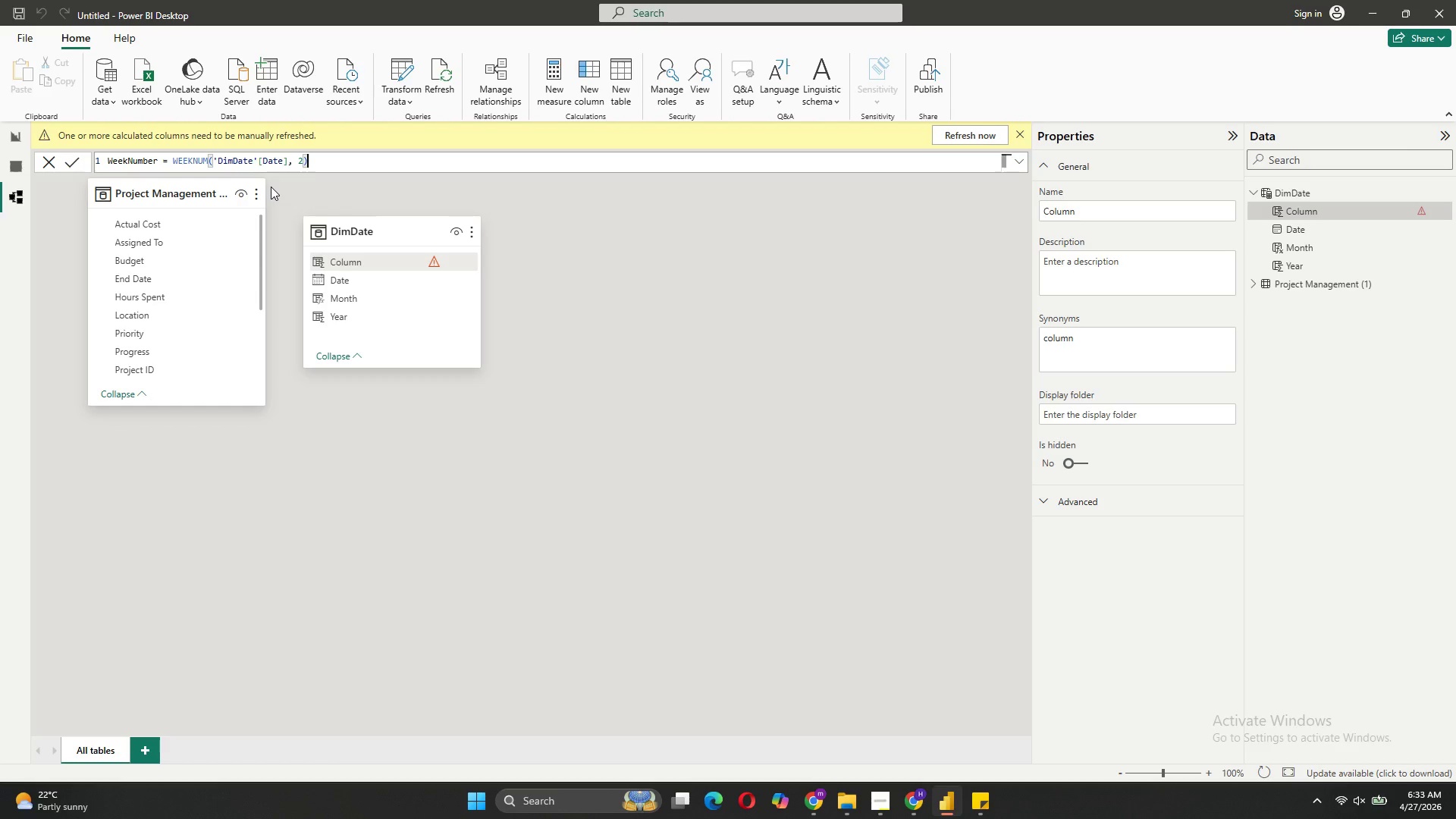 
wait(5.33)
 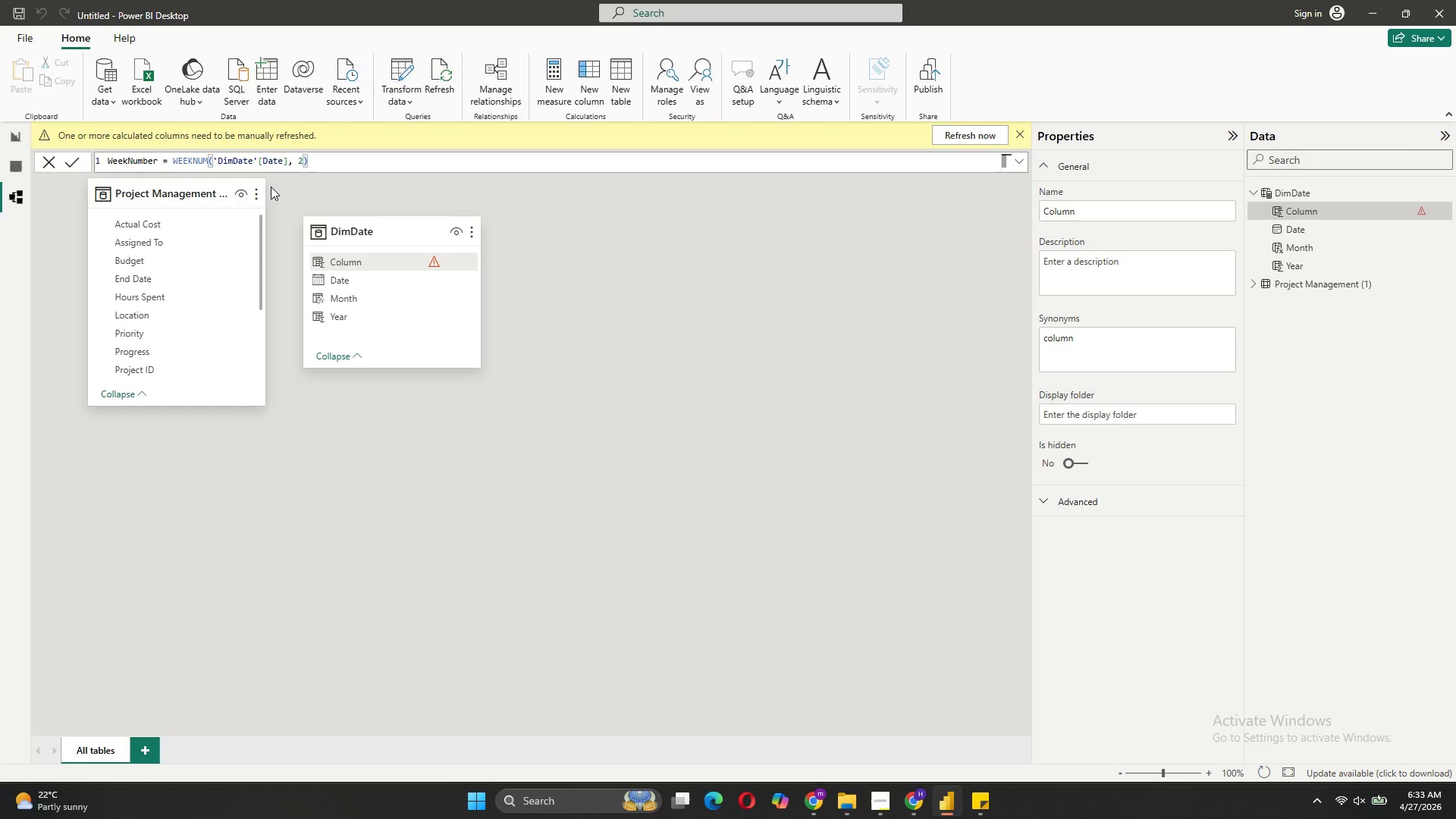 
key(Enter)
 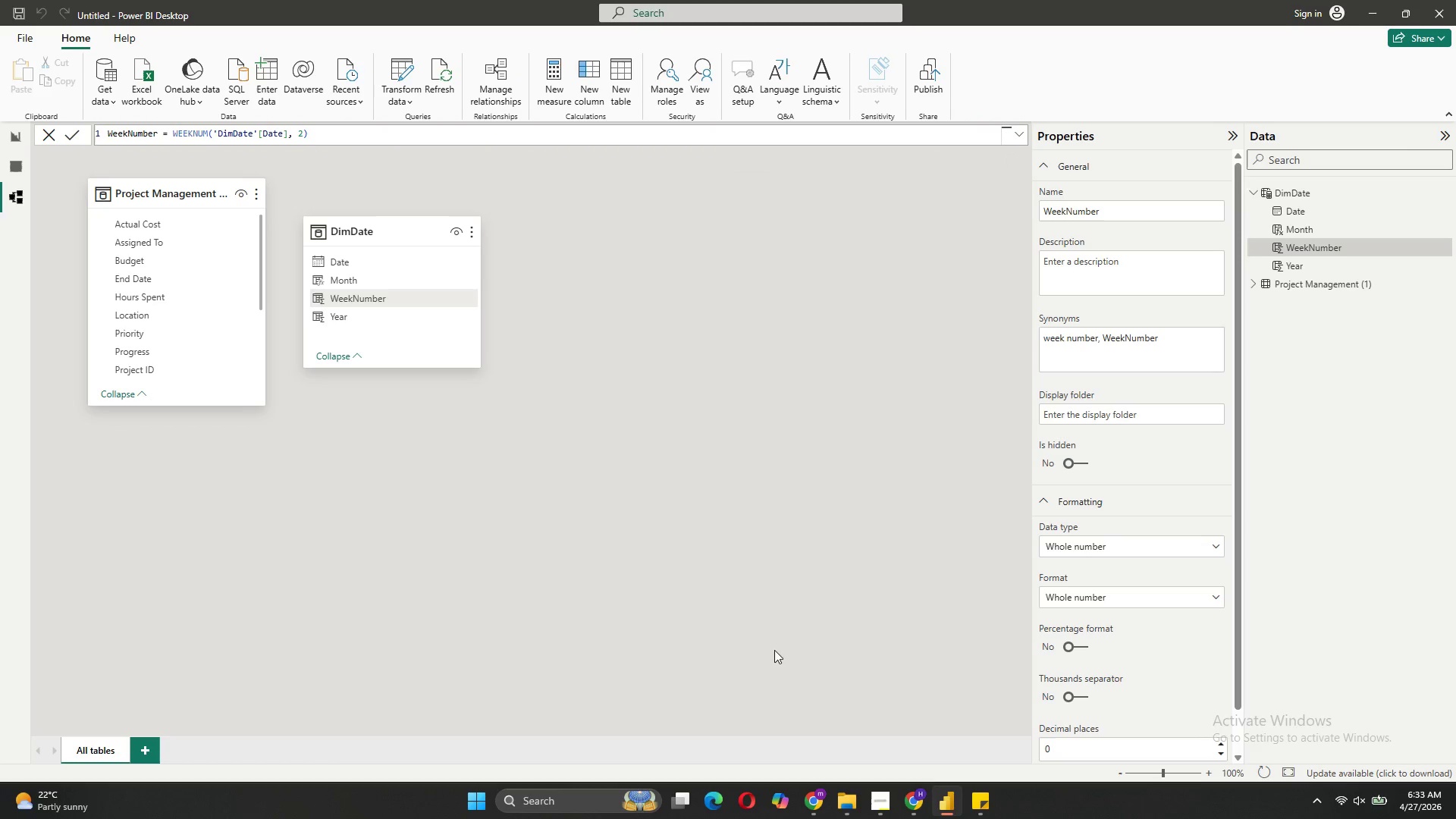 
left_click([884, 805])